 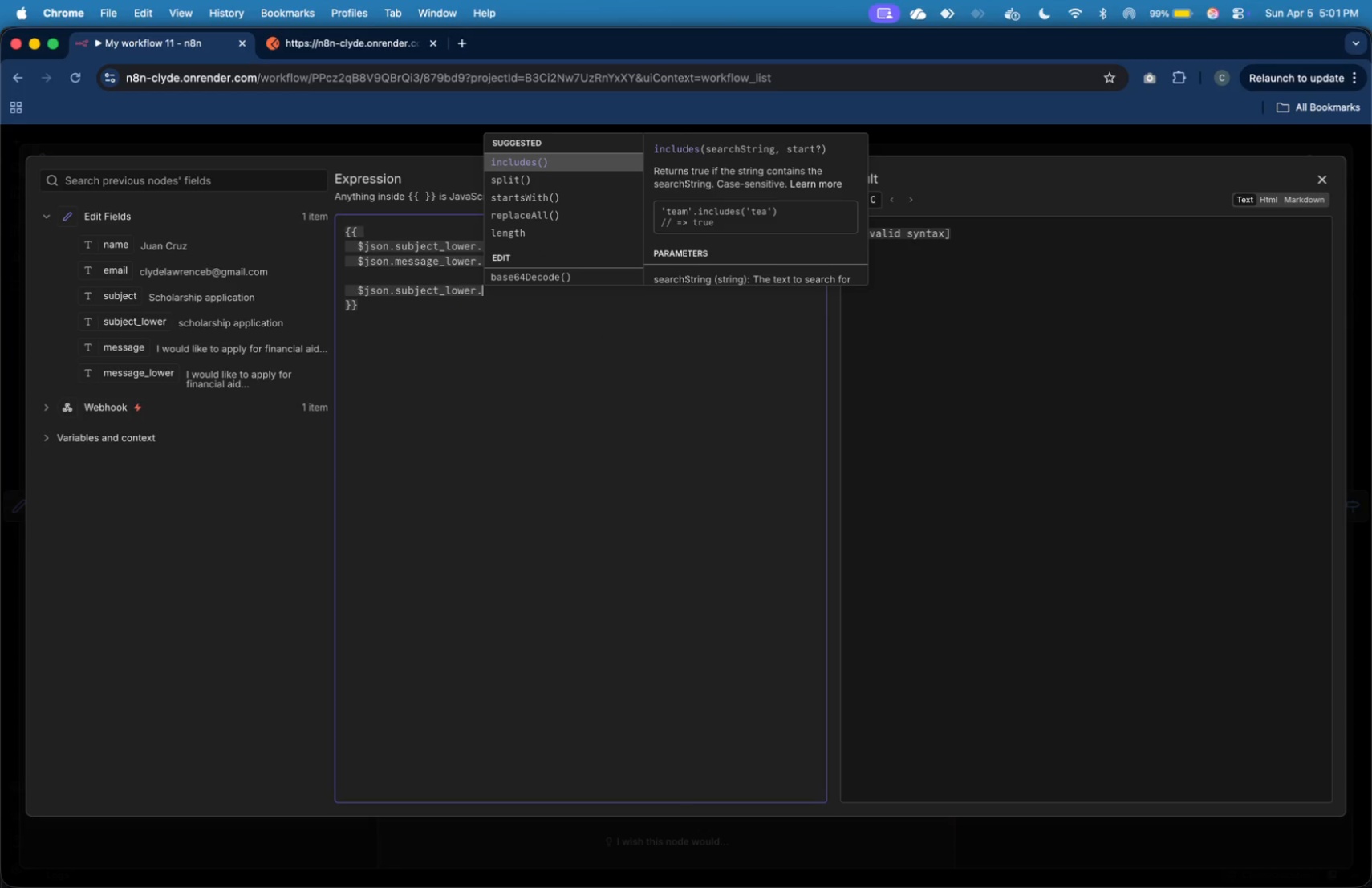 
hold_key(key=ShiftLeft, duration=2.19)
 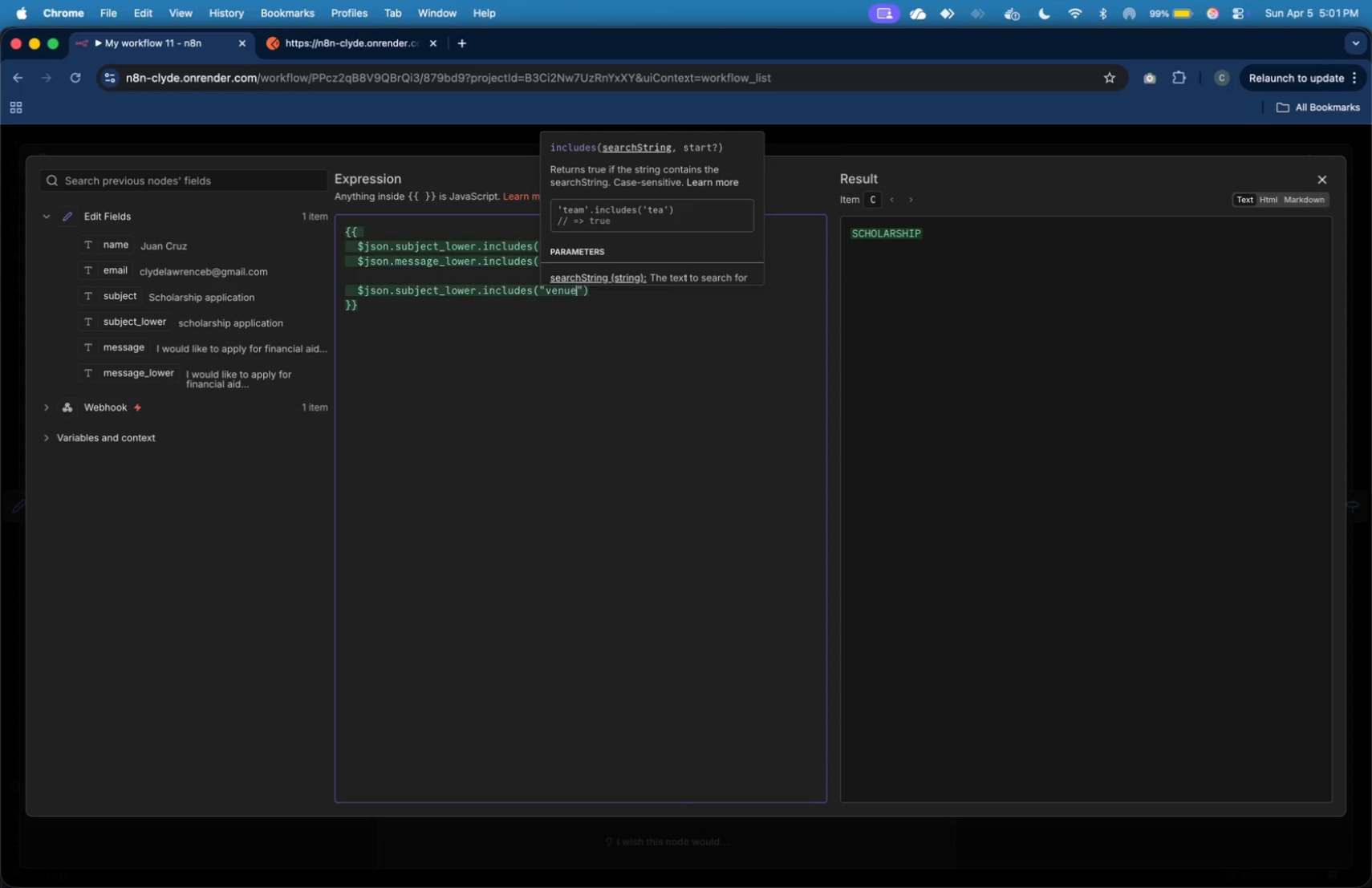 
key(ArrowRight)
 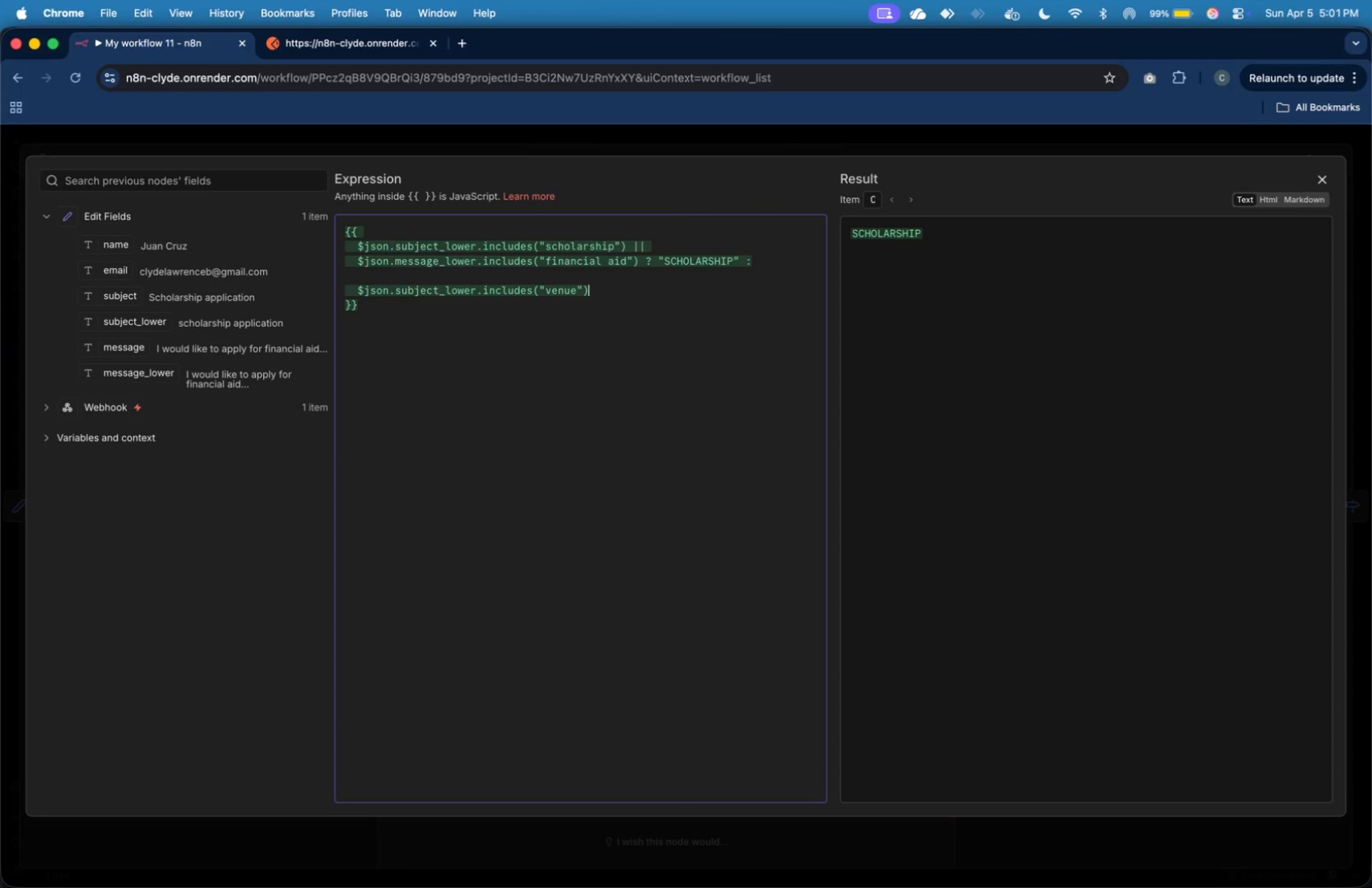 
key(ArrowRight)
 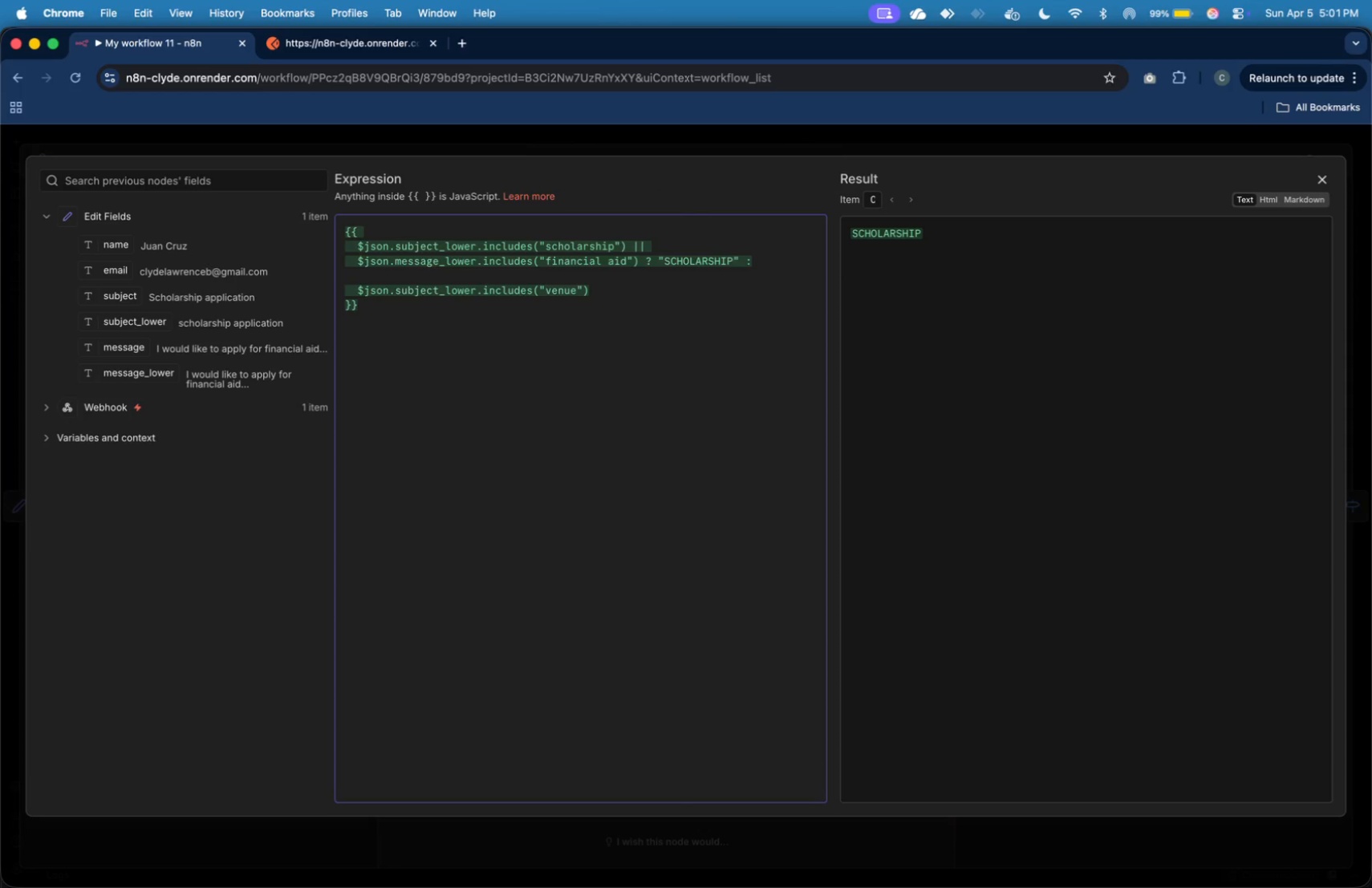 
key(Space)
 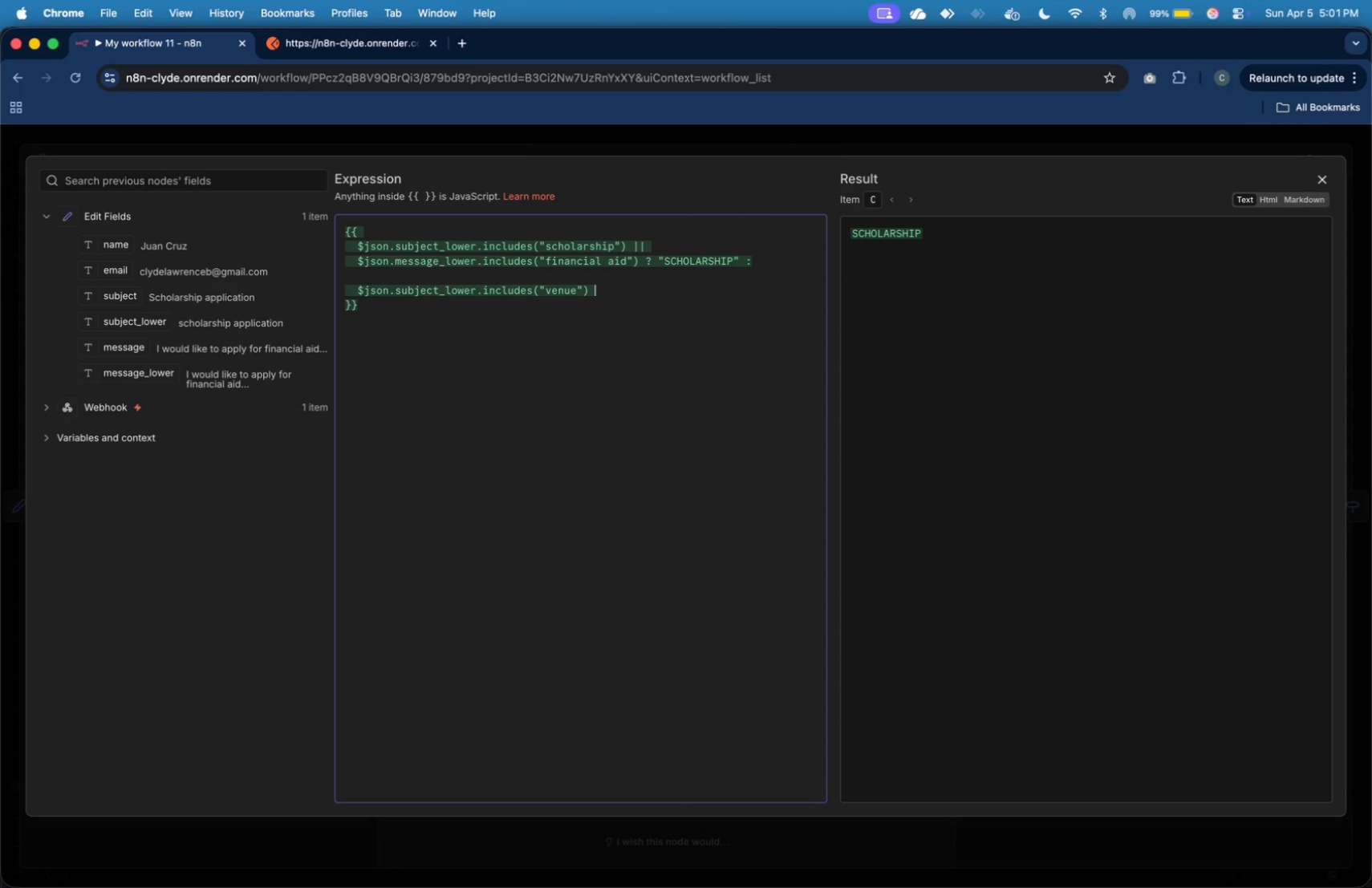 
key(Shift+Backslash)
 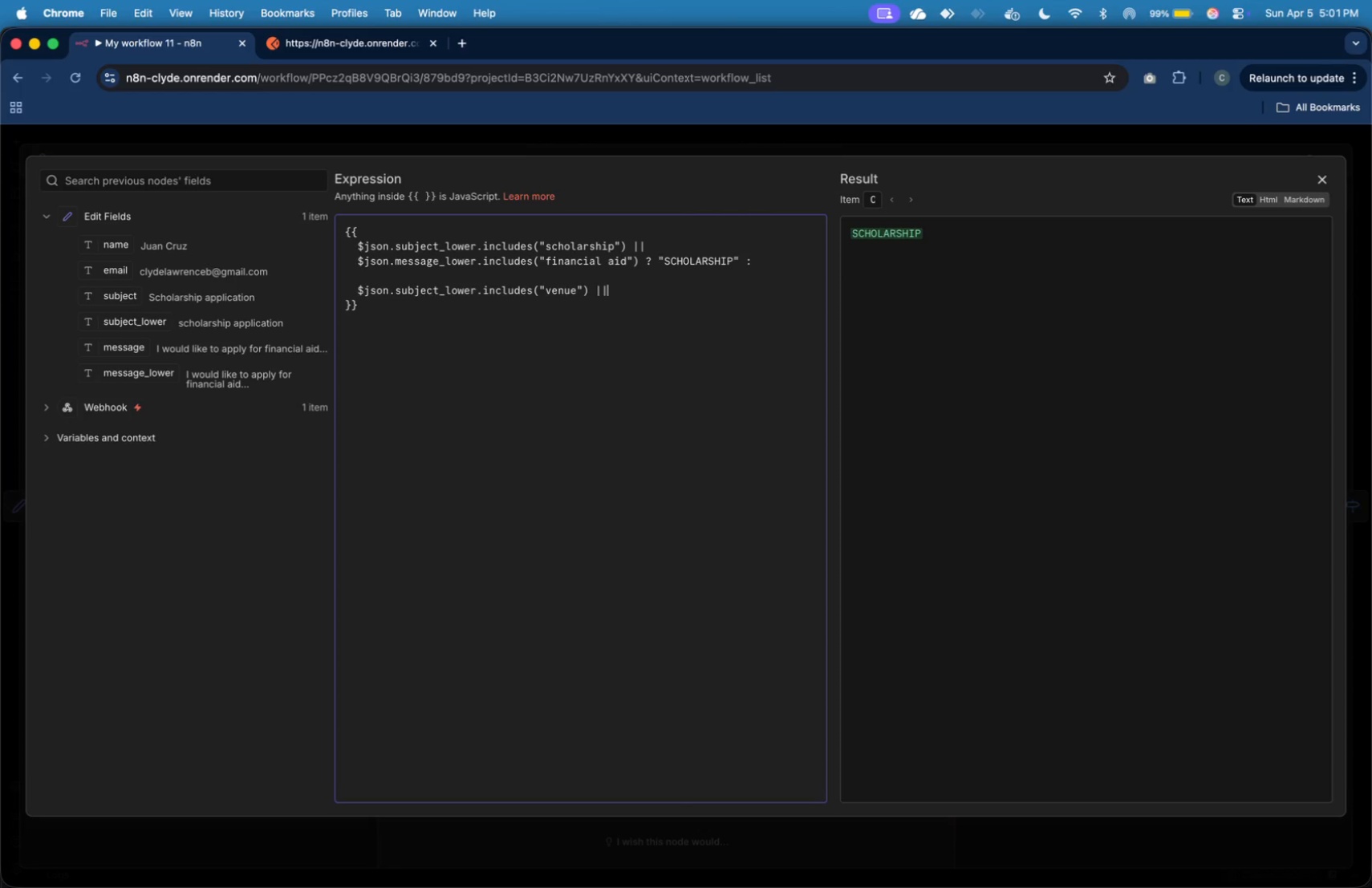 
key(Shift+Backslash)
 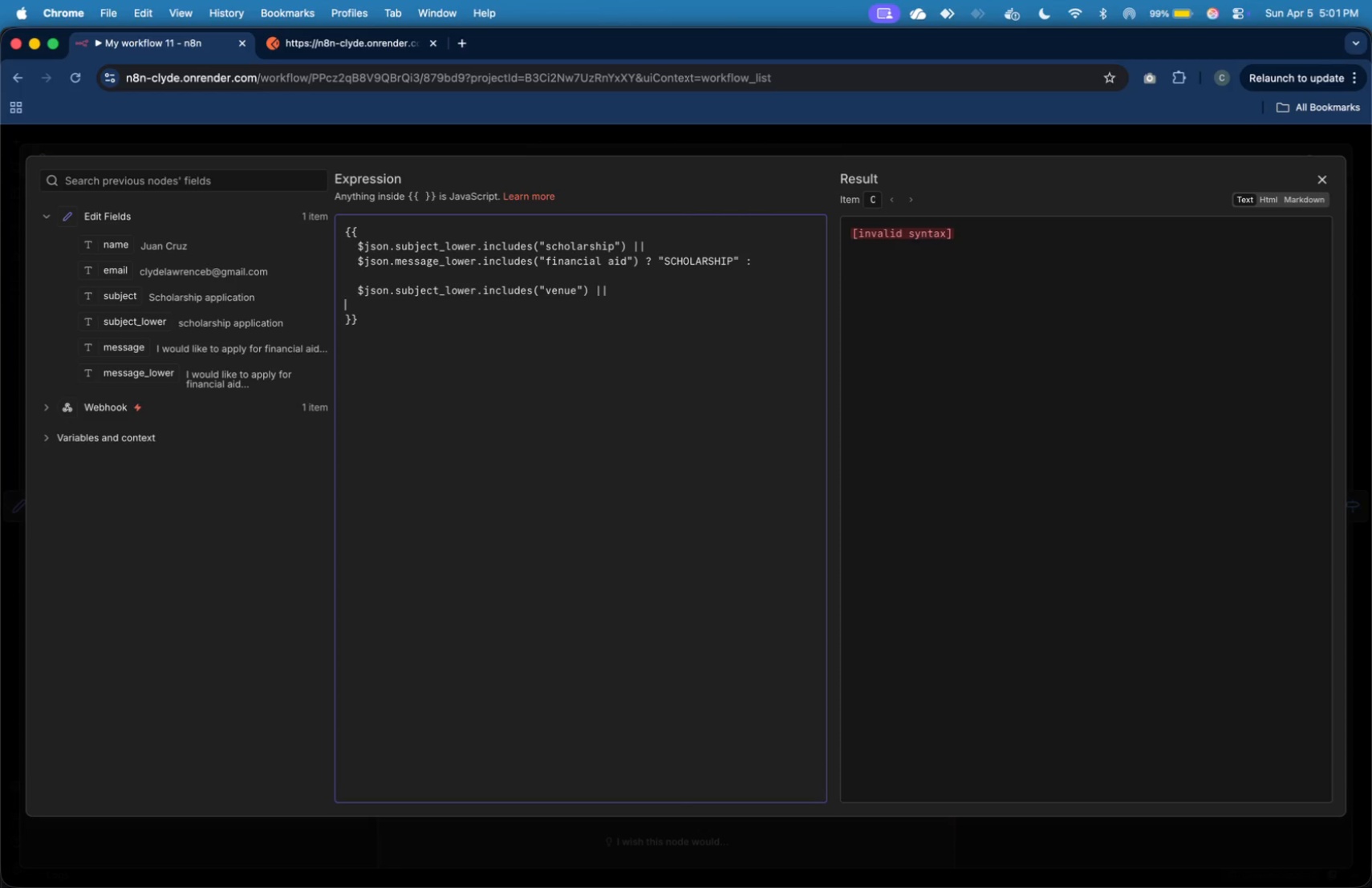 
key(Enter)
 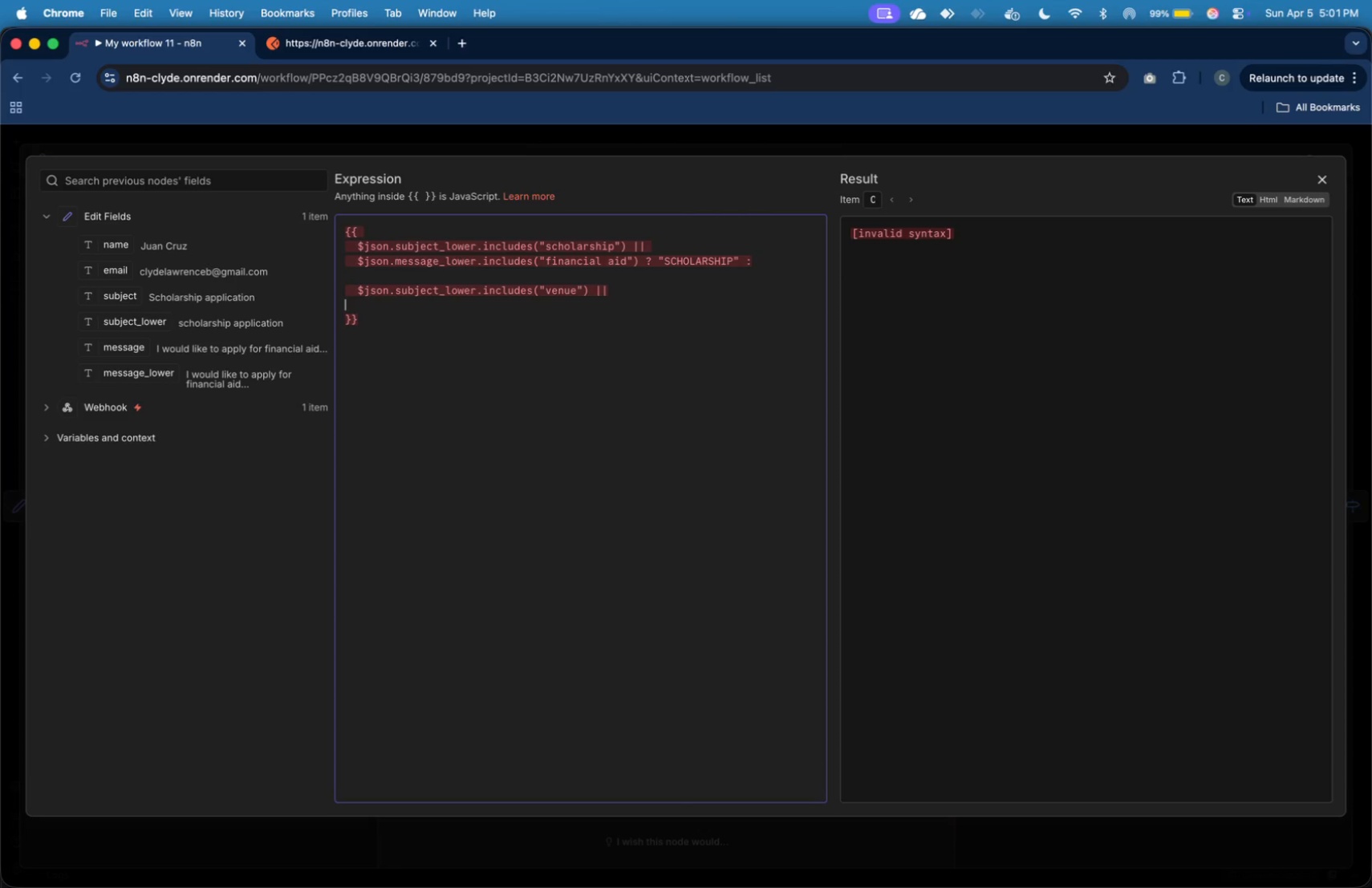 
key(Tab)
 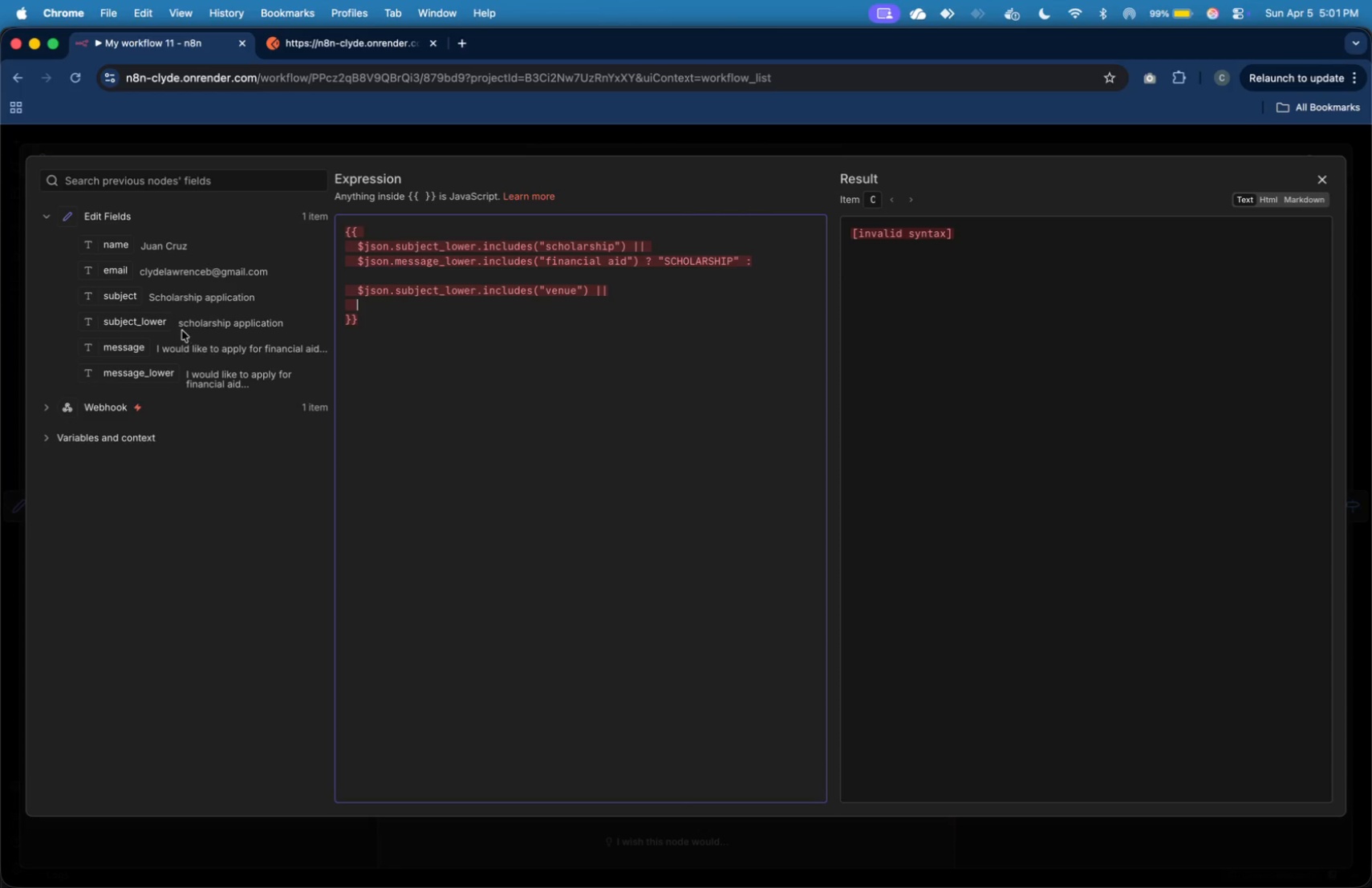 
left_click_drag(start_coordinate=[165, 320], to_coordinate=[399, 306])
 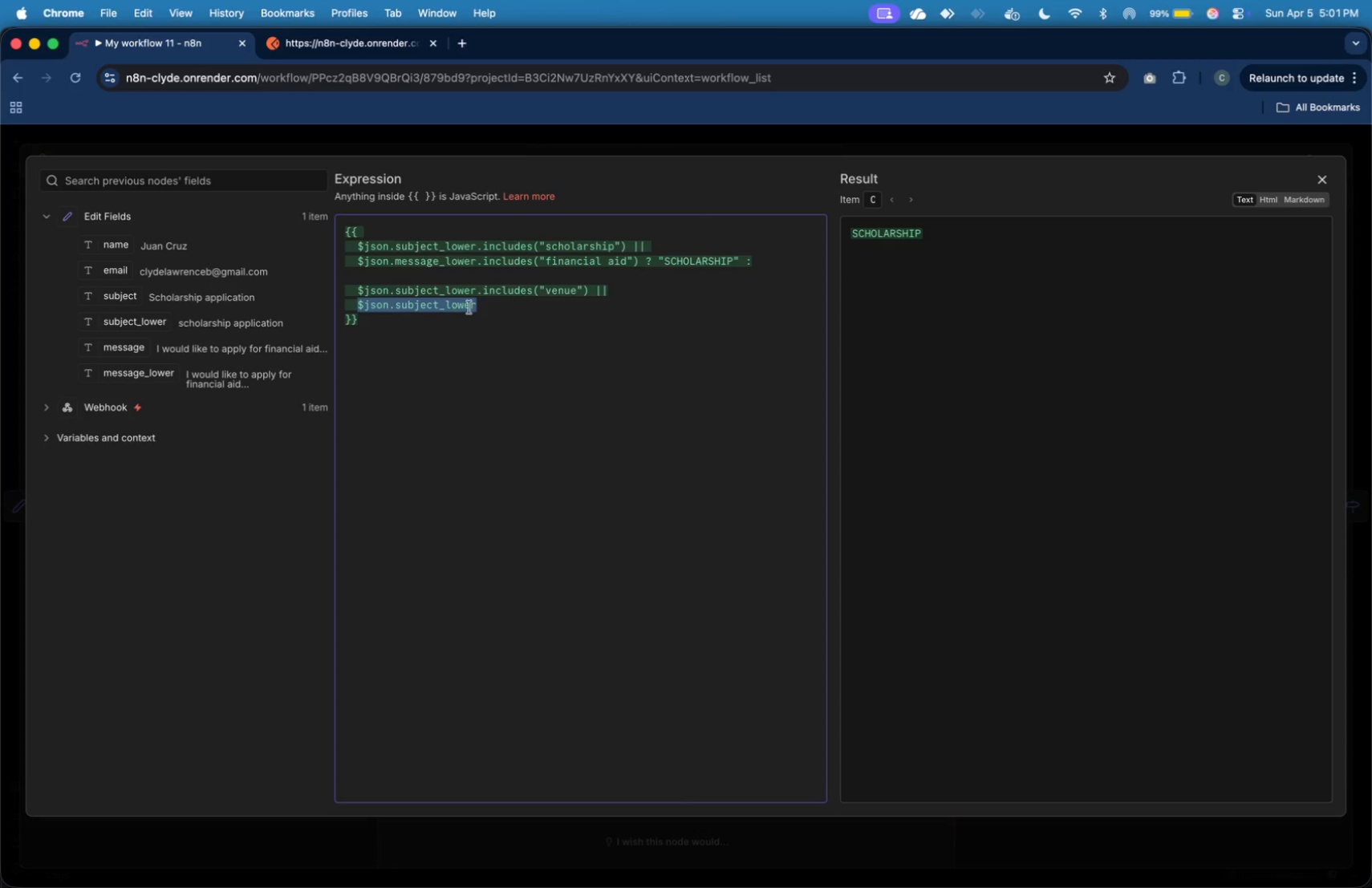 
left_click([501, 306])
 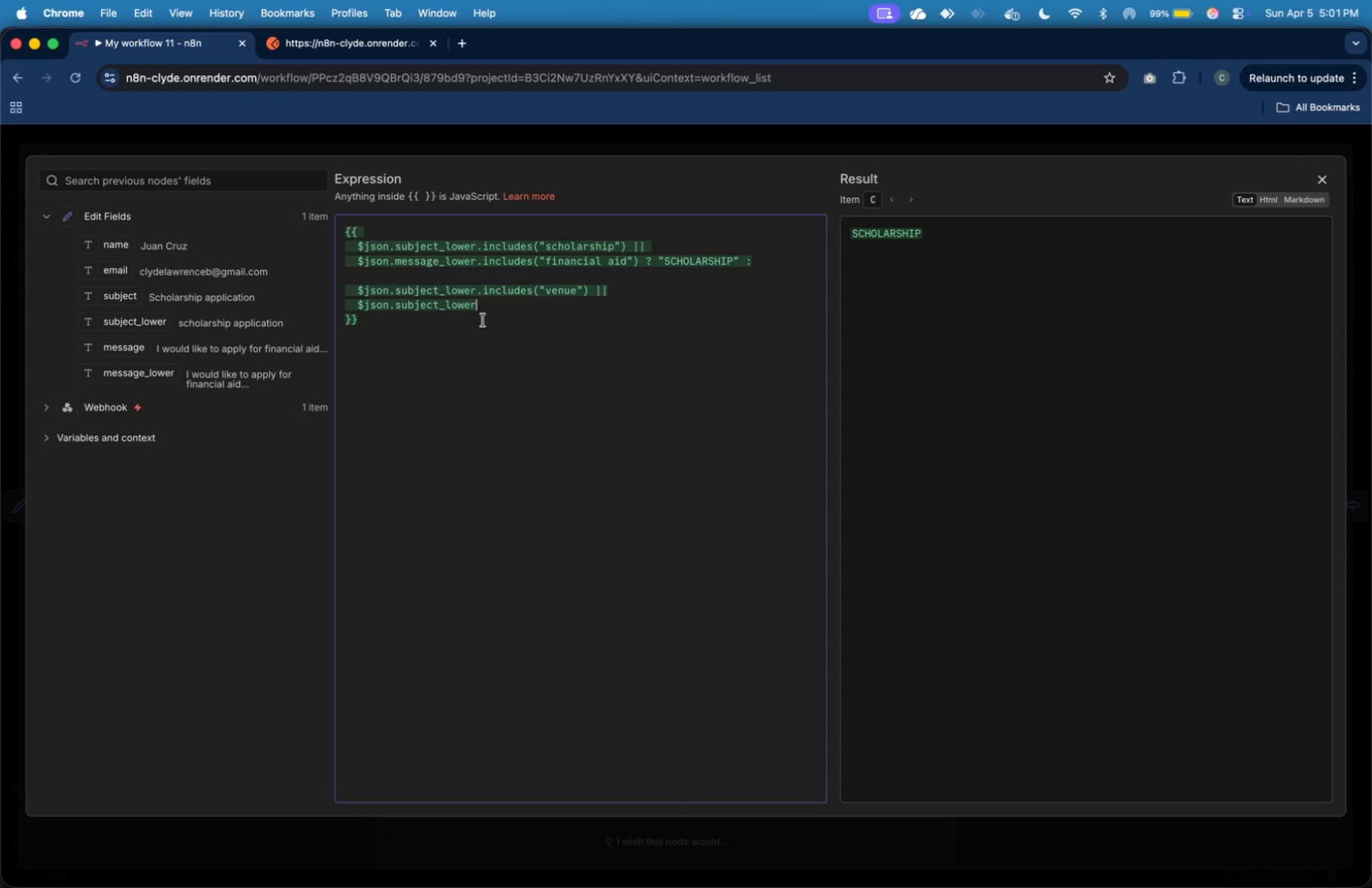 
left_click_drag(start_coordinate=[480, 306], to_coordinate=[422, 306])
 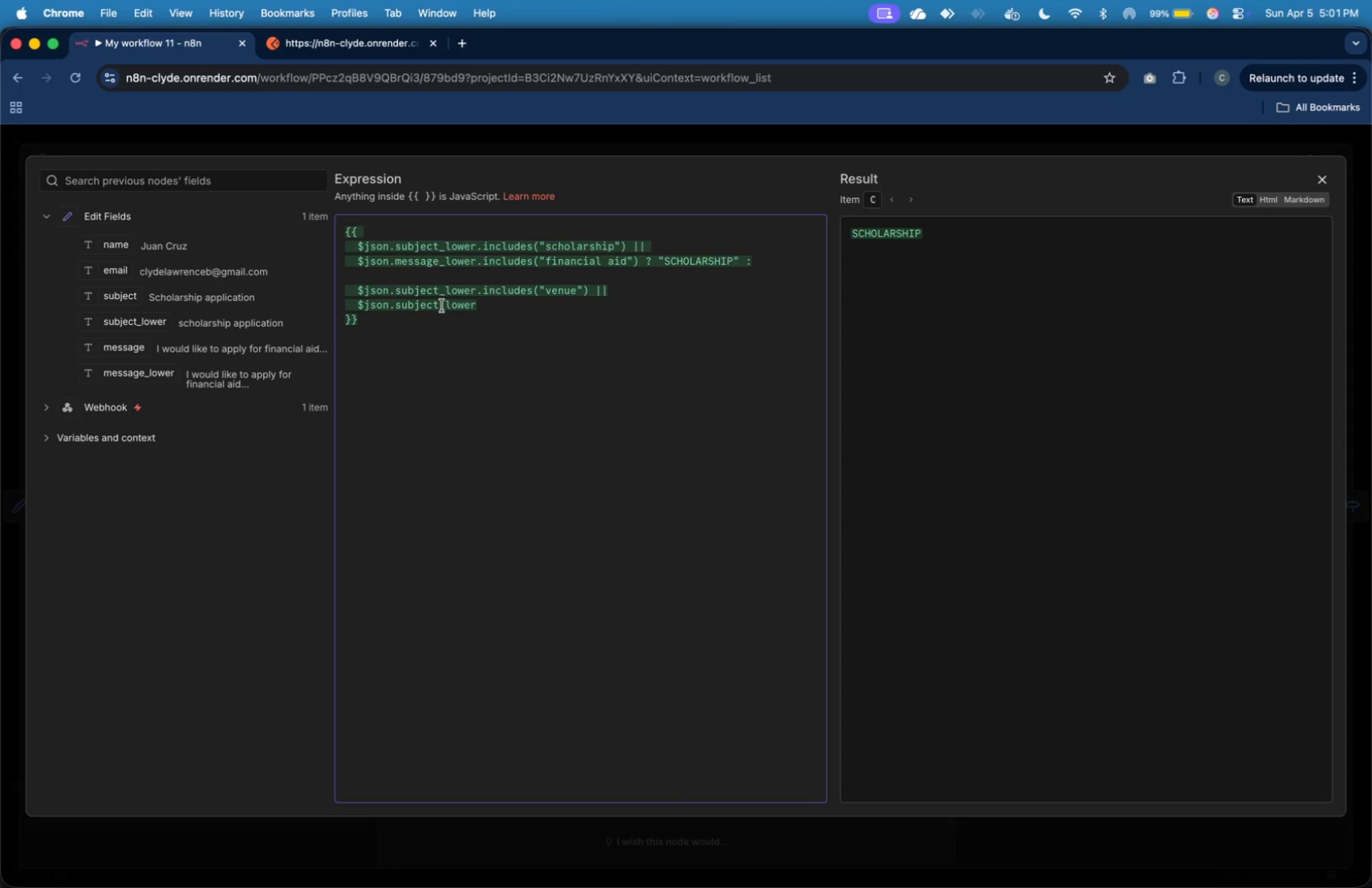 
left_click_drag(start_coordinate=[482, 306], to_coordinate=[359, 304])
 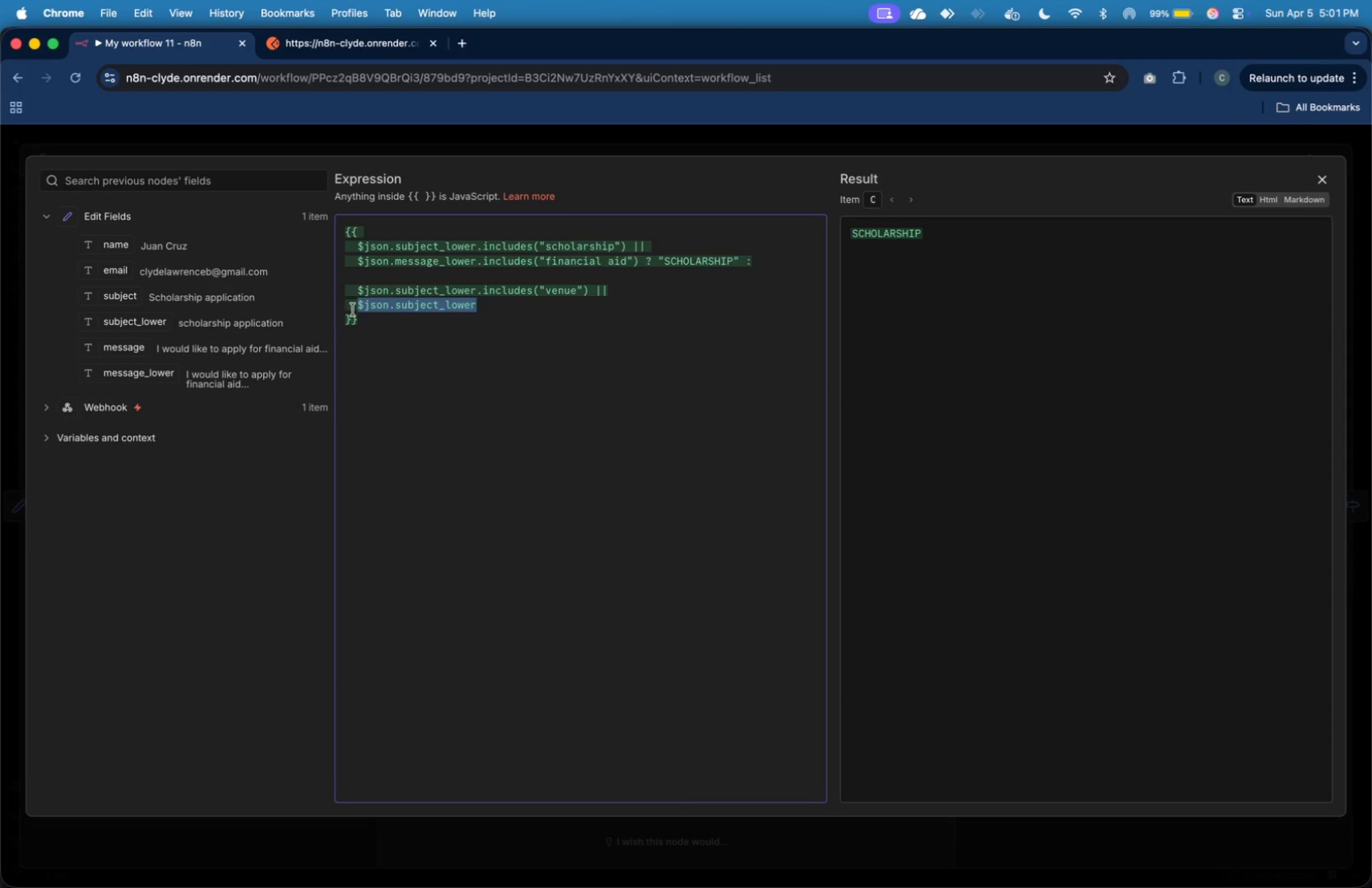 
key(Backspace)
 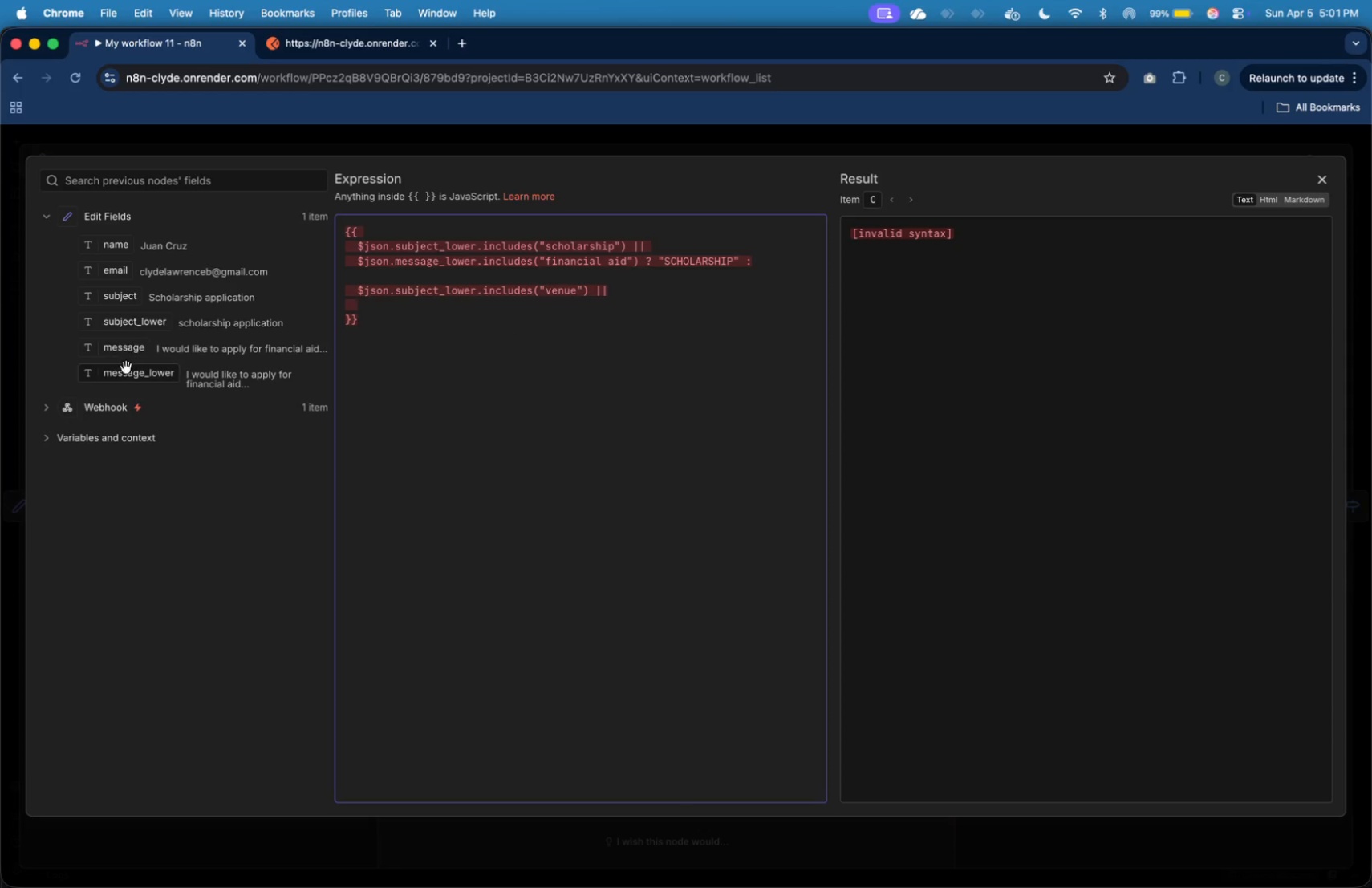 
left_click_drag(start_coordinate=[130, 375], to_coordinate=[373, 310])
 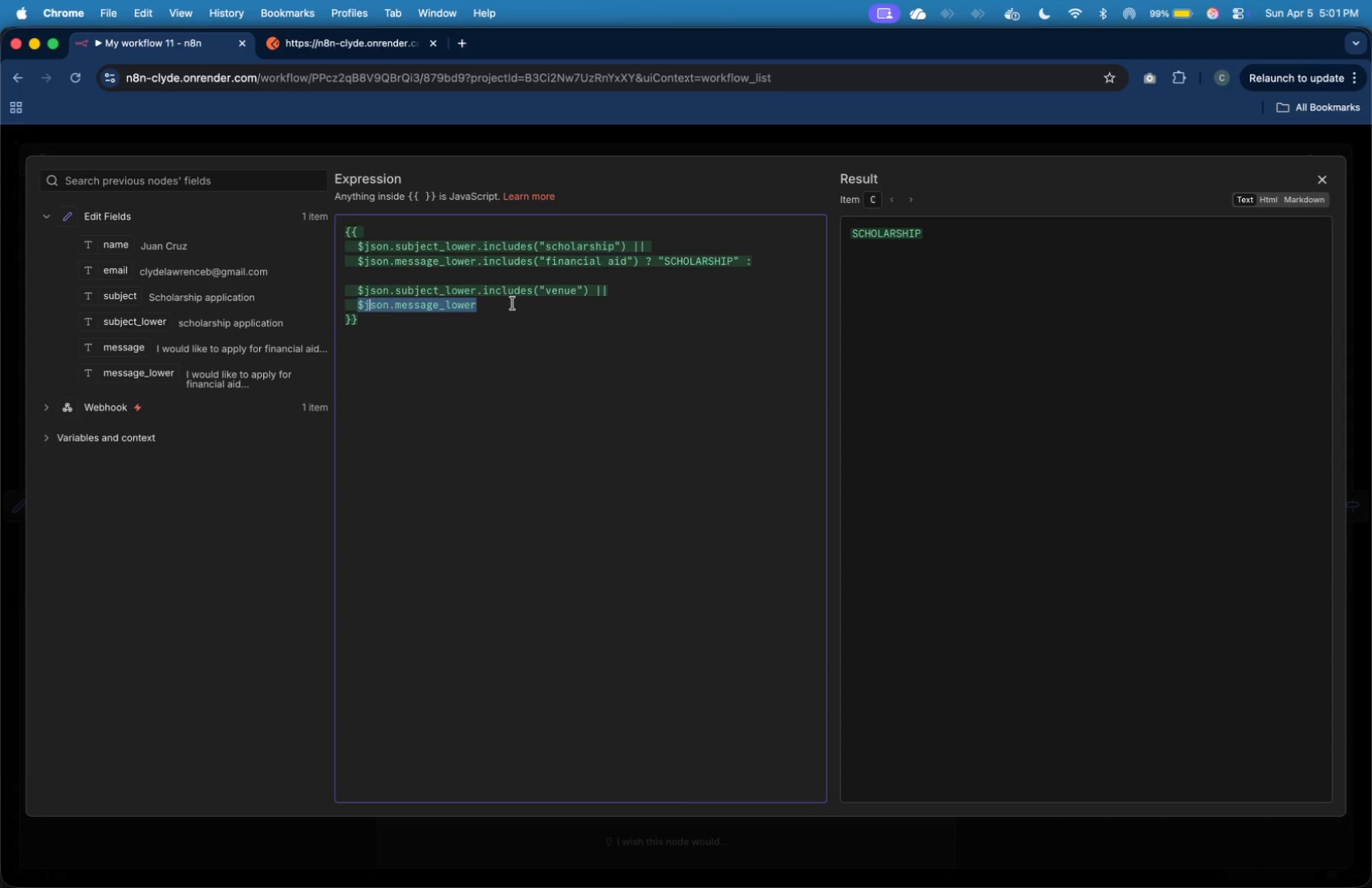 
left_click([513, 304])
 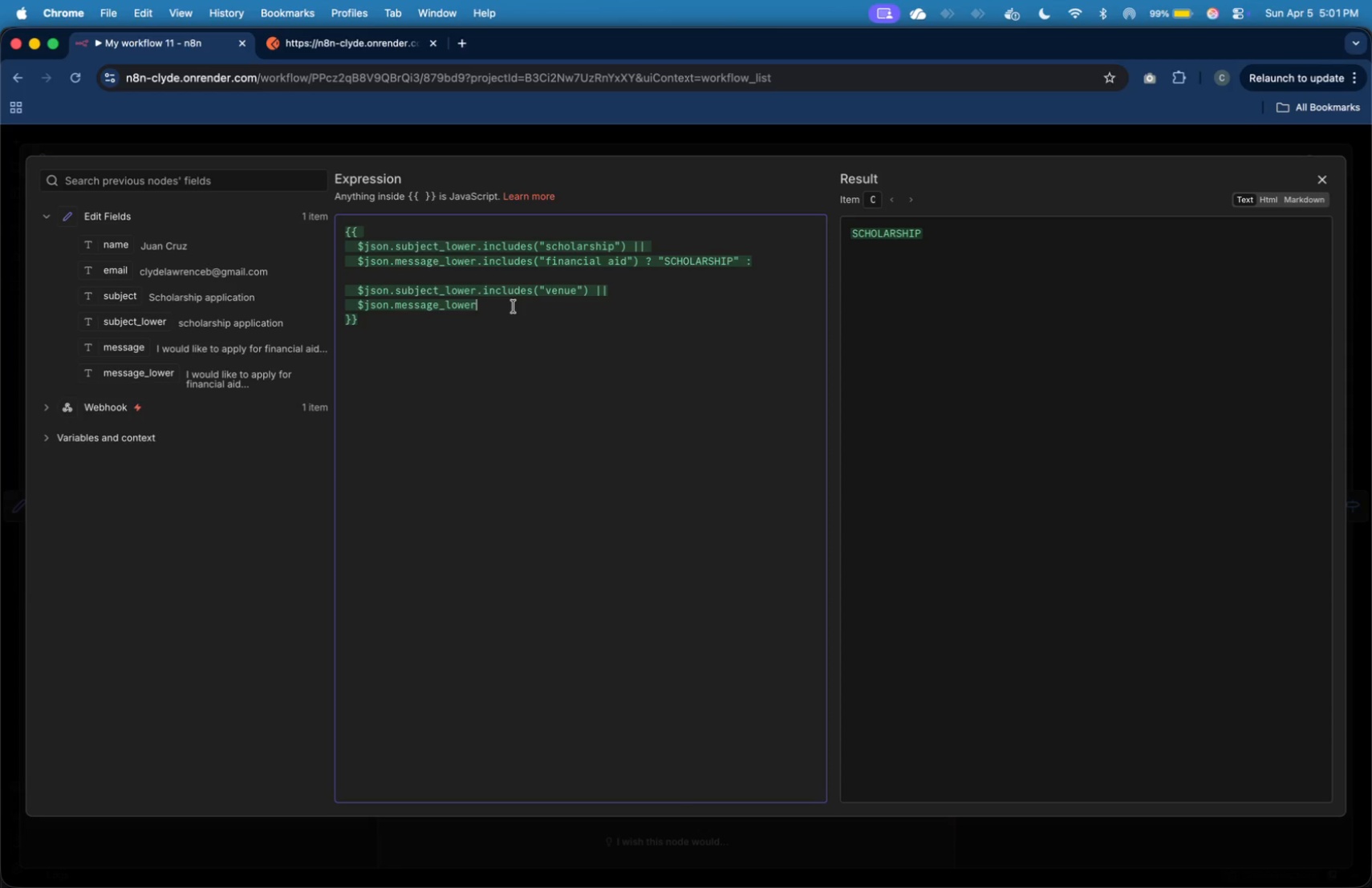 
type(.includes())
 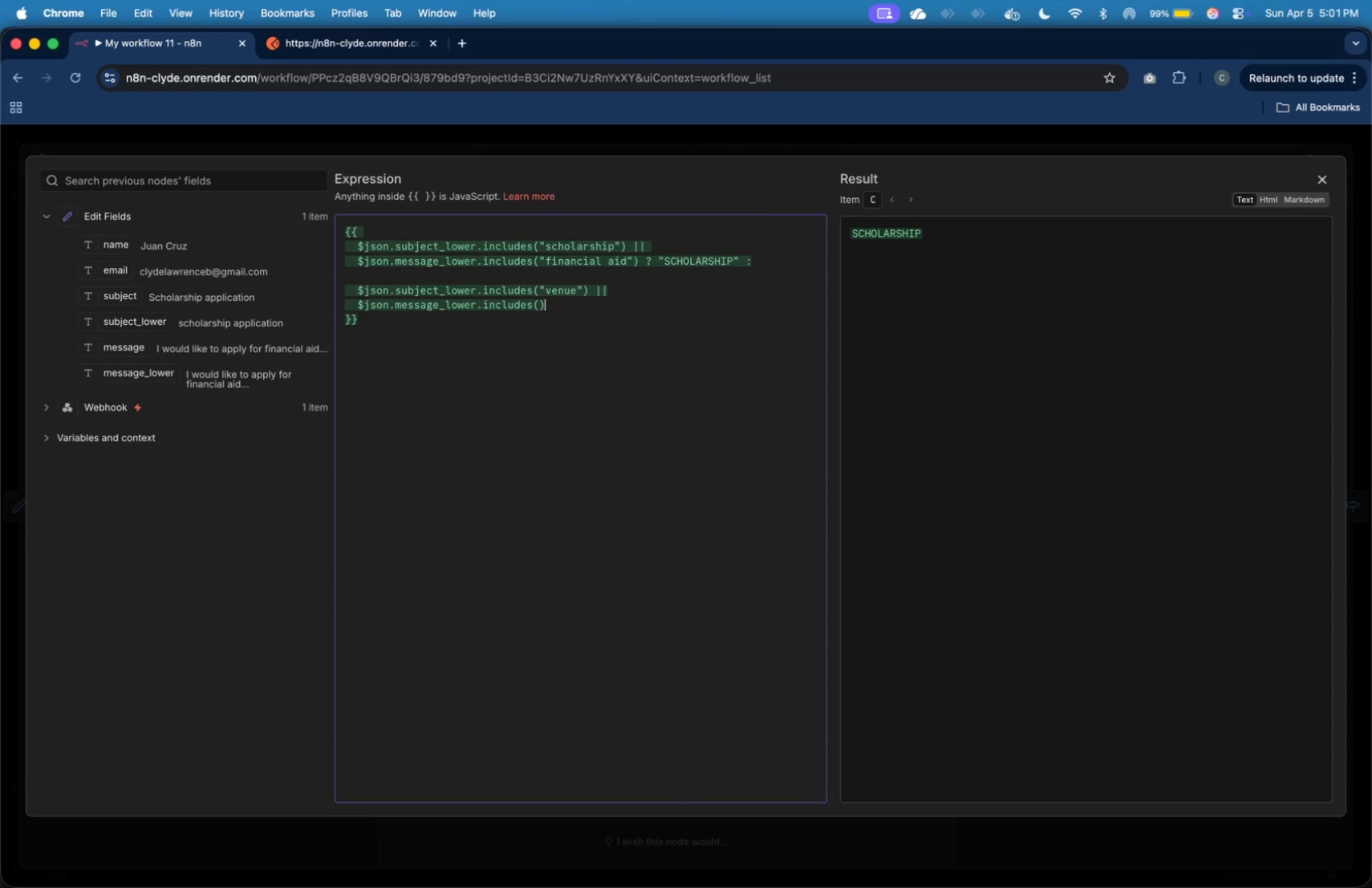 
key(ArrowLeft)
 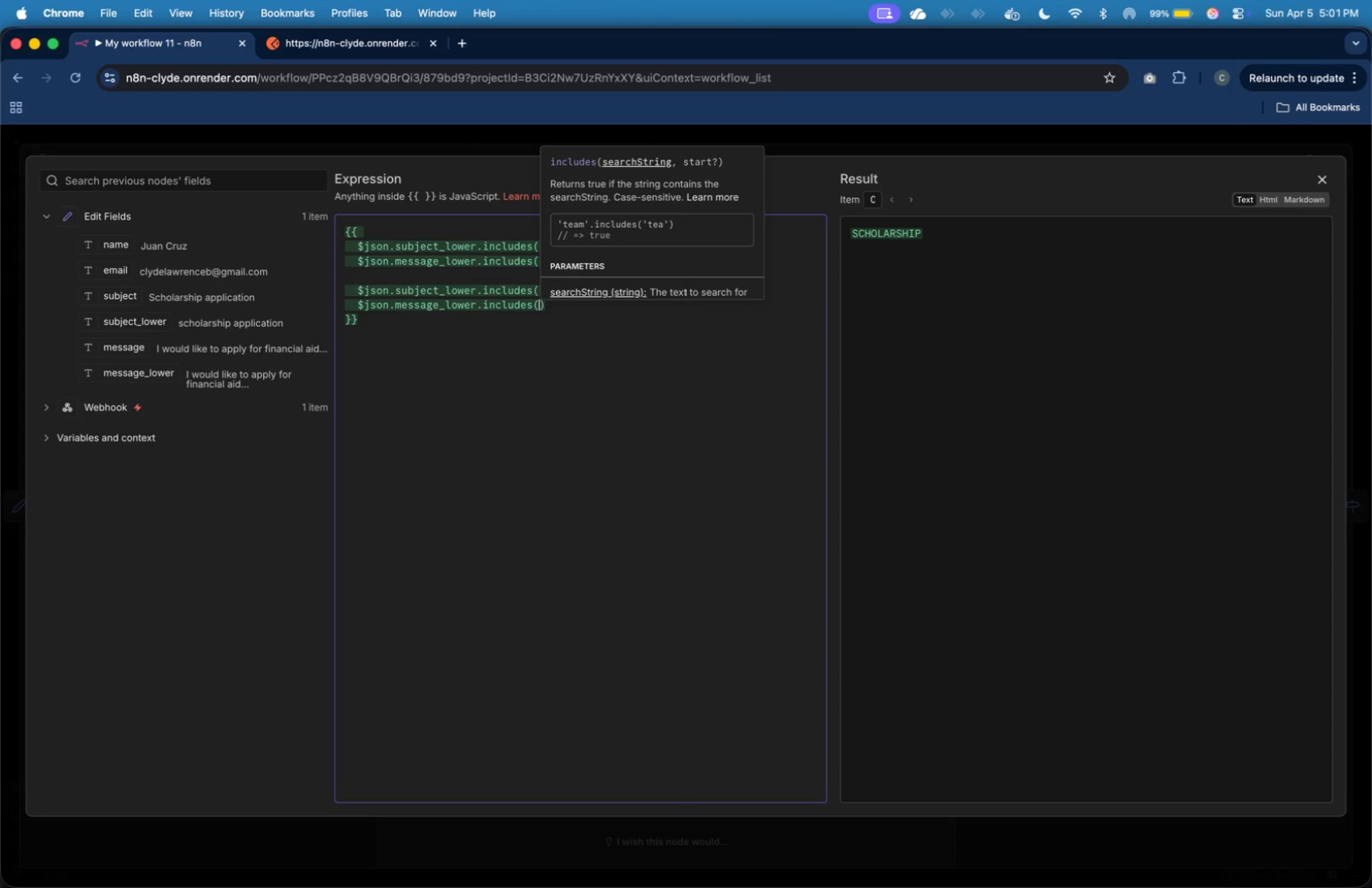 
type("schedule)
 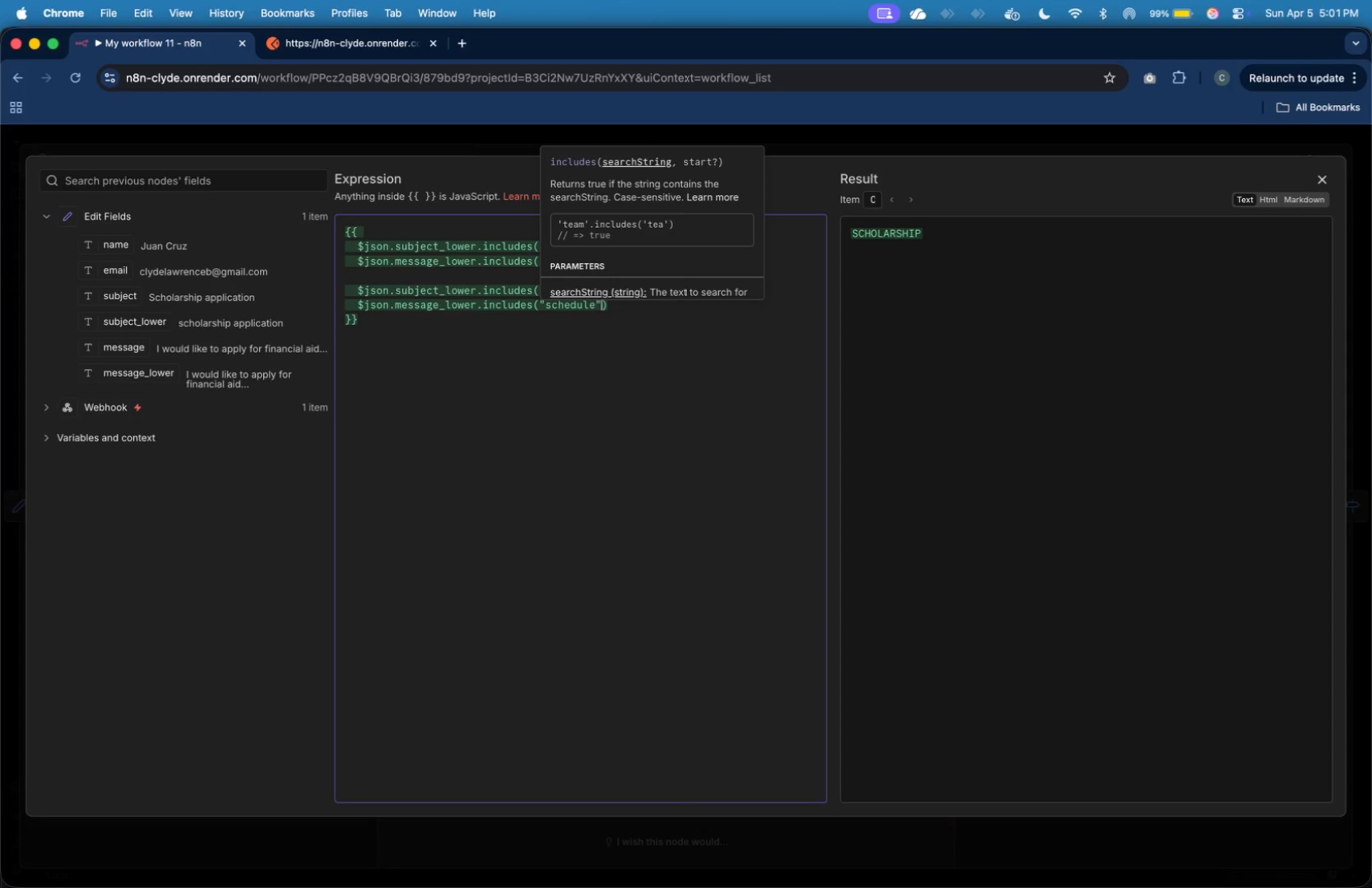 
key(ArrowRight)
 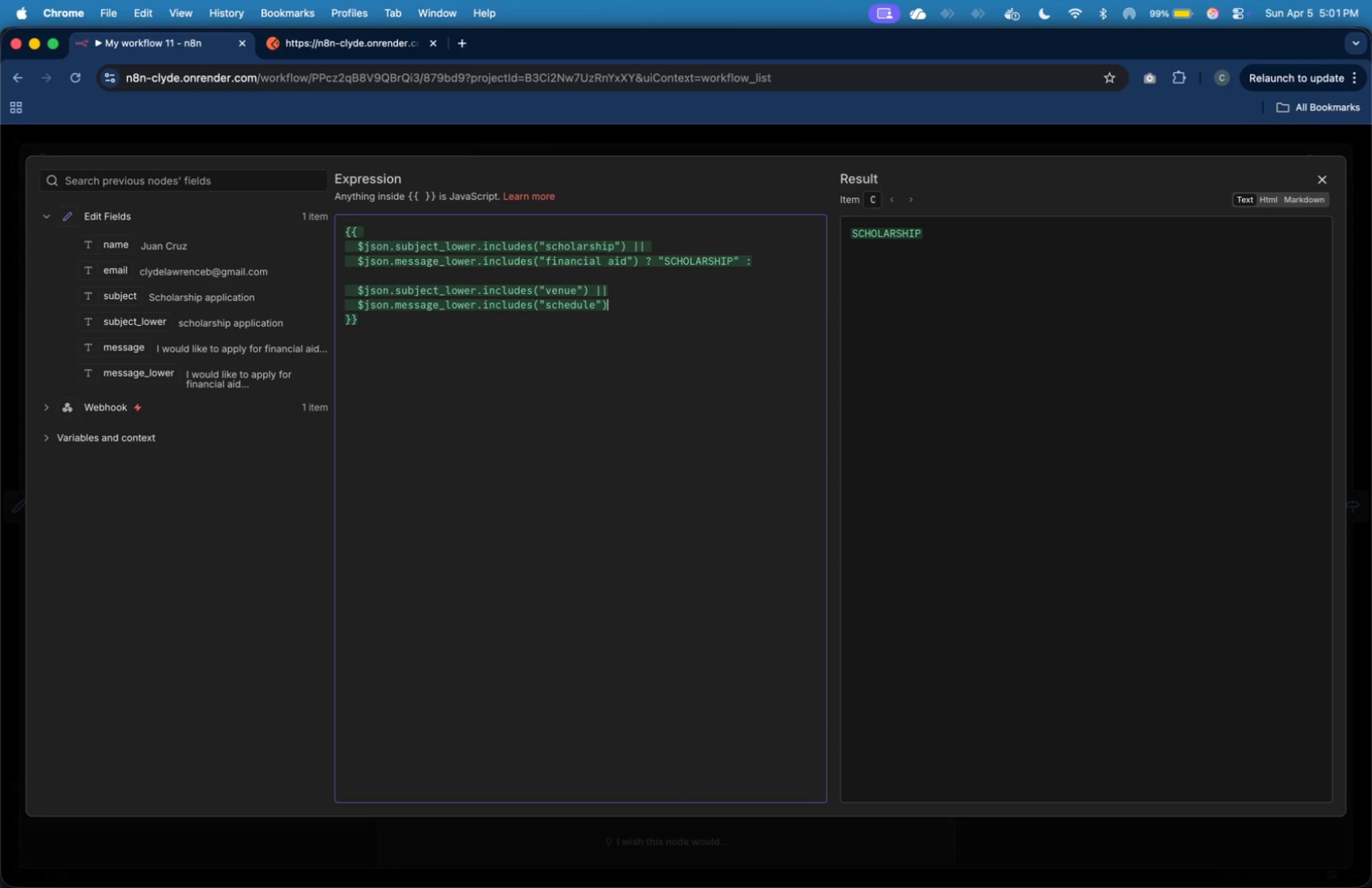 
key(ArrowRight)
 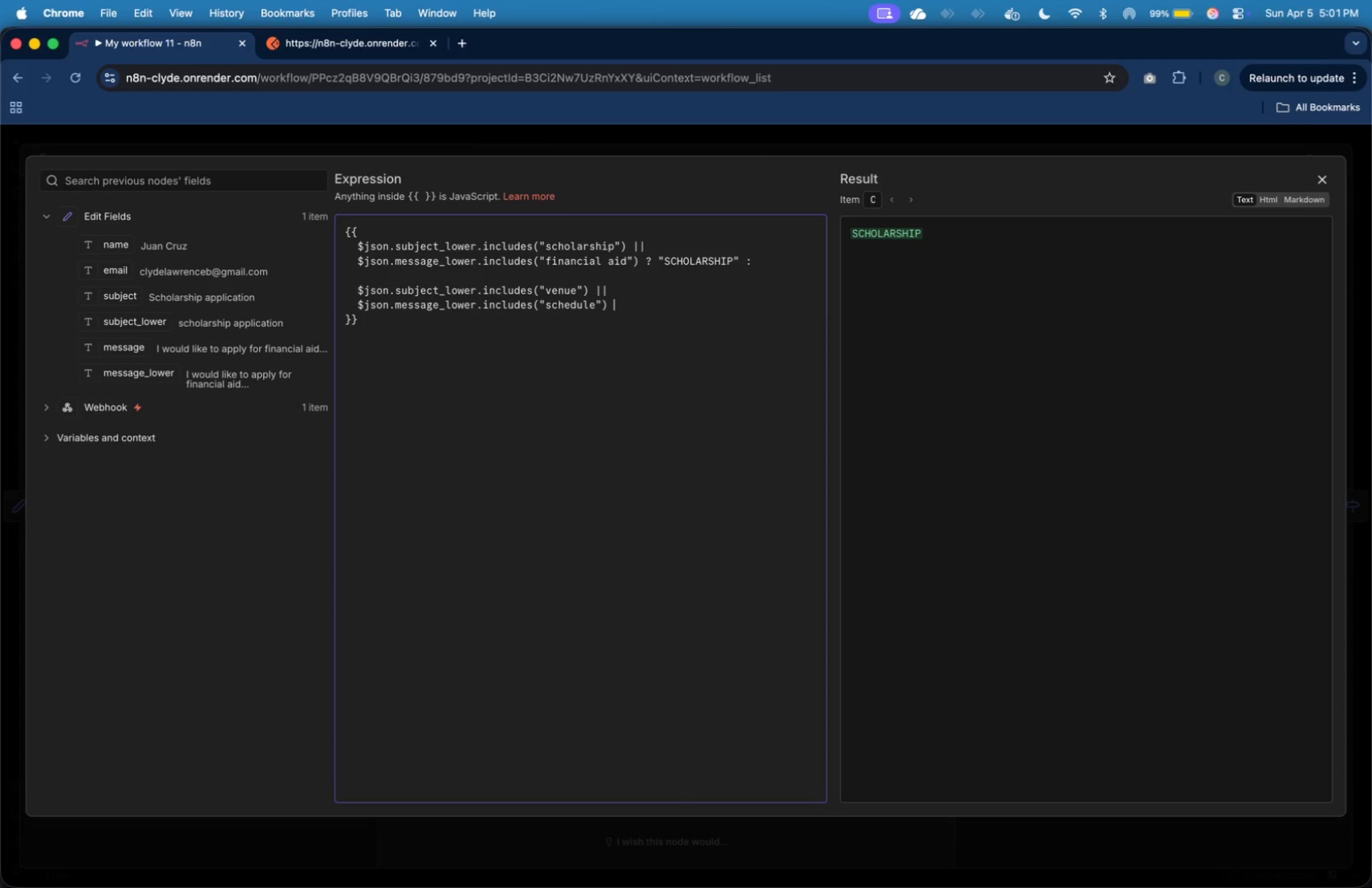 
key(Space)
 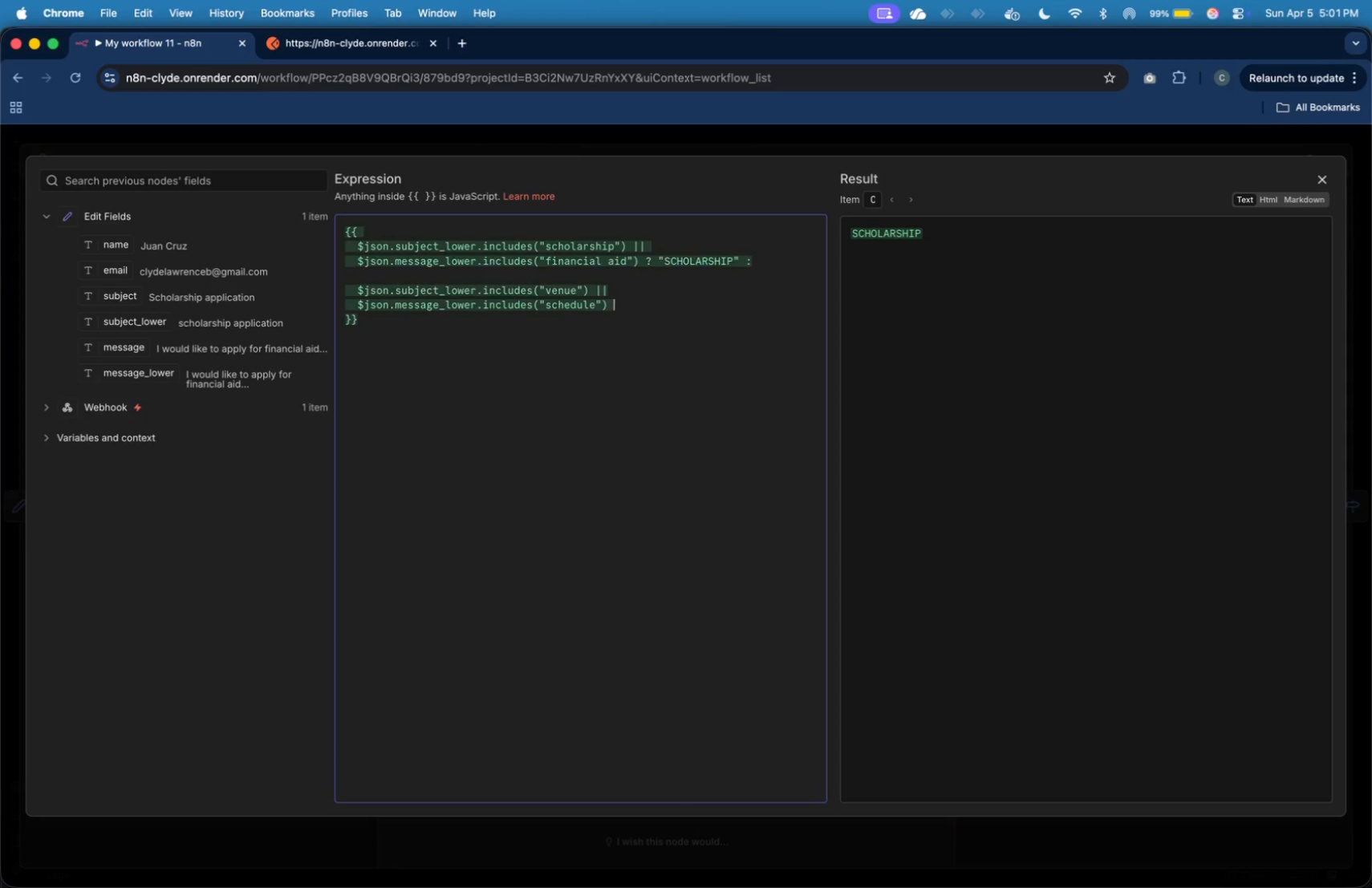 
key(Shift+Backslash)
 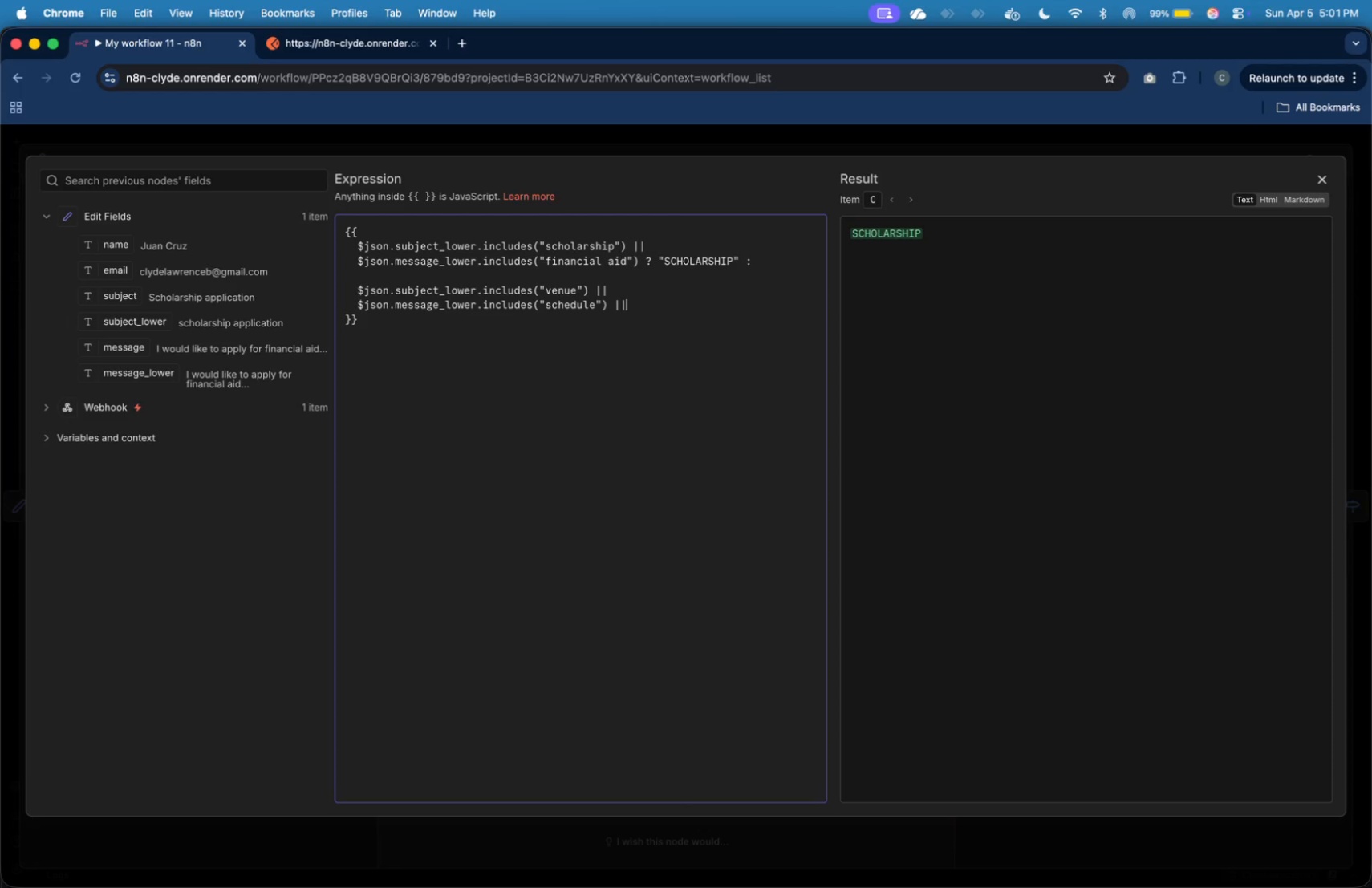 
key(Shift+Backslash)
 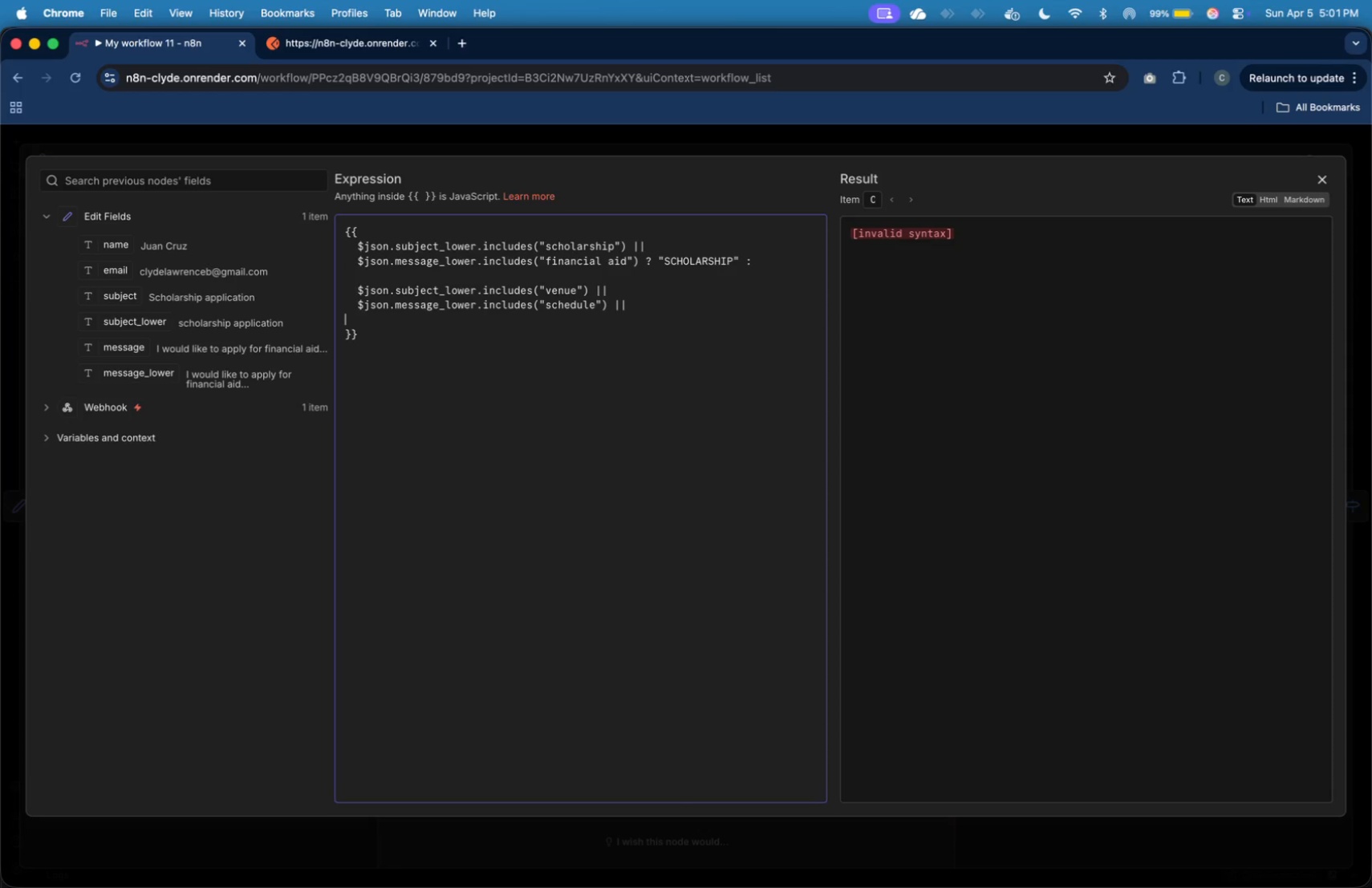 
key(Enter)
 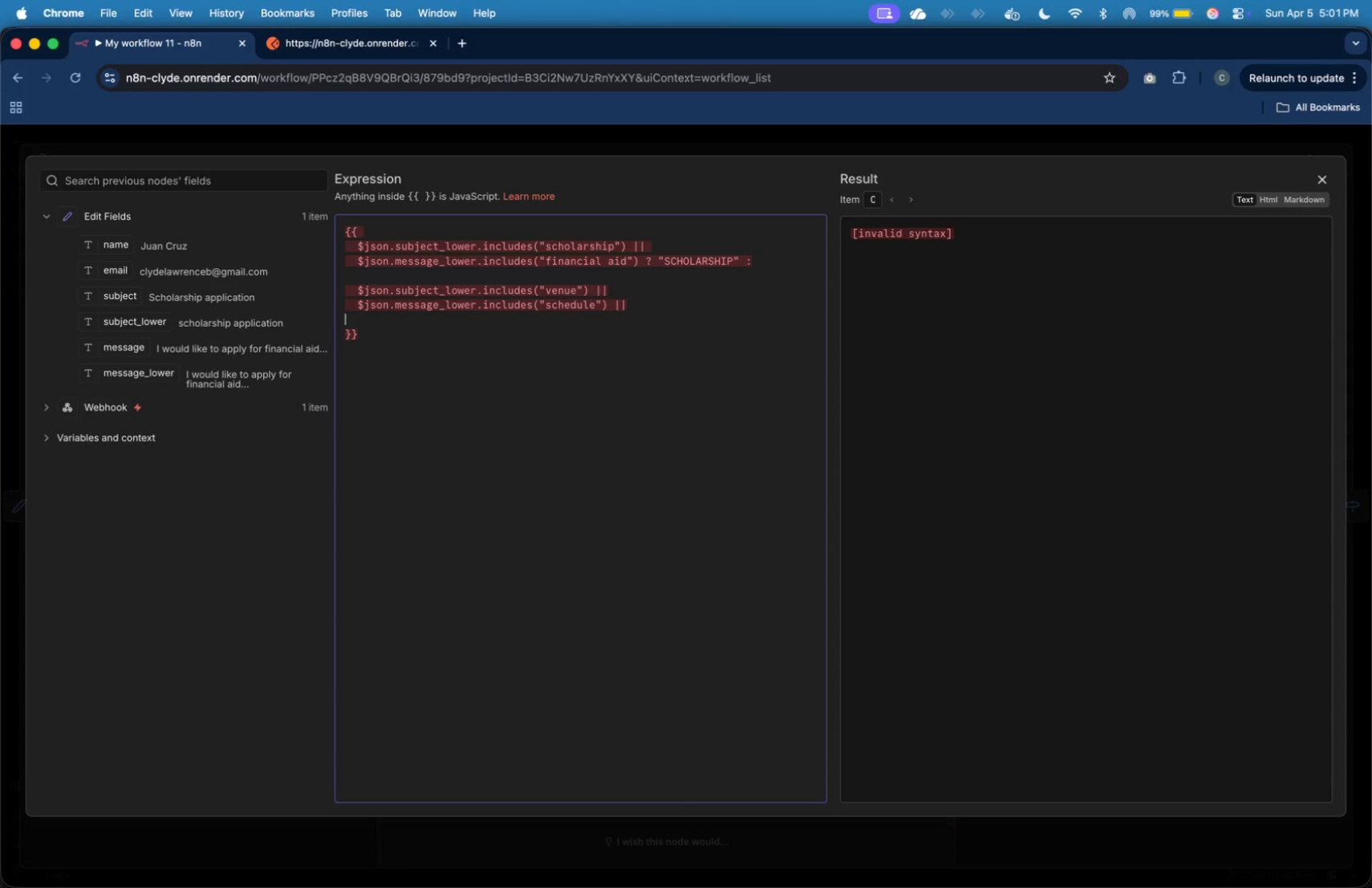 
key(Tab)
 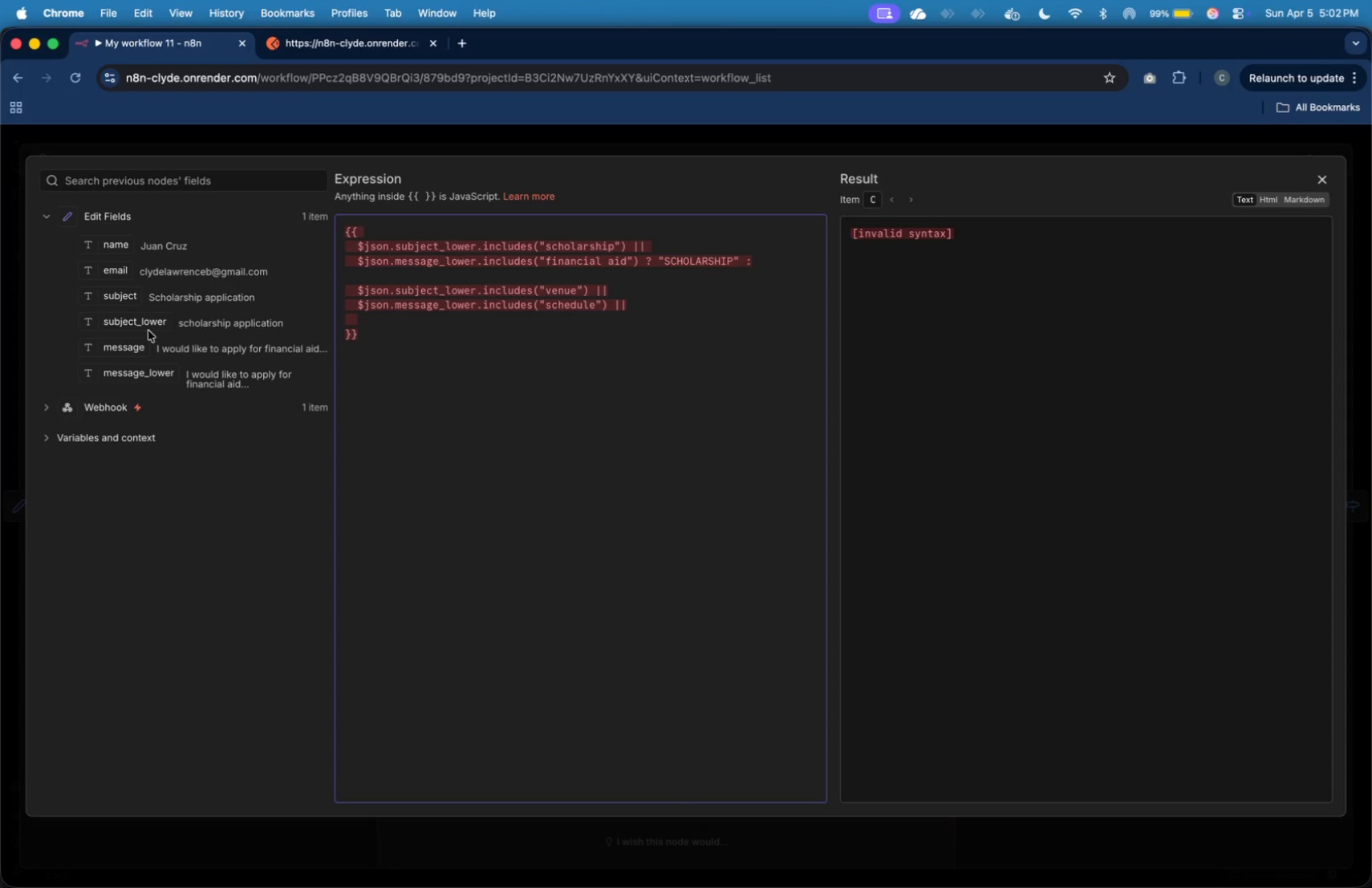 
wait(5.36)
 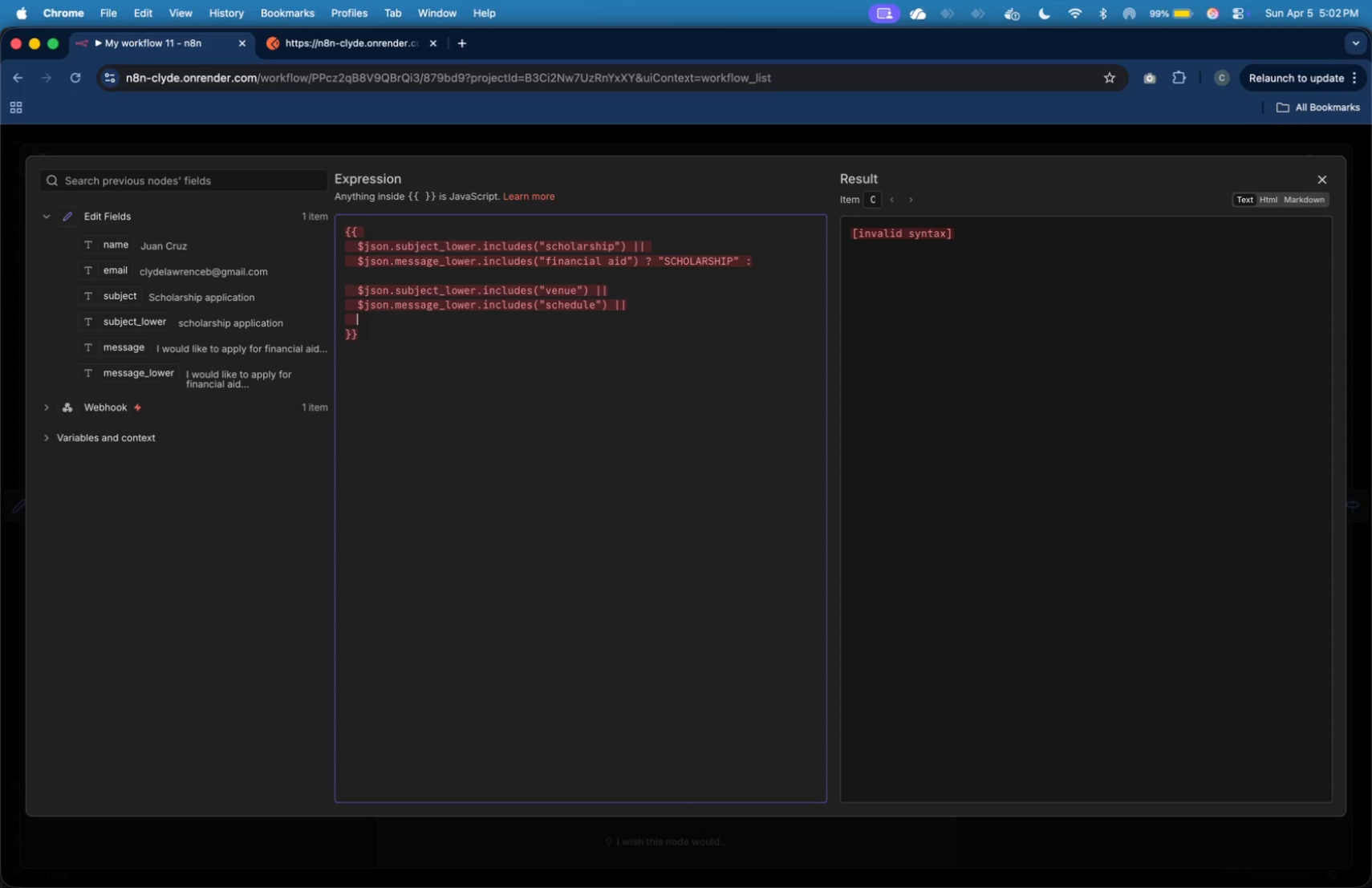 
left_click_drag(start_coordinate=[146, 375], to_coordinate=[432, 322])
 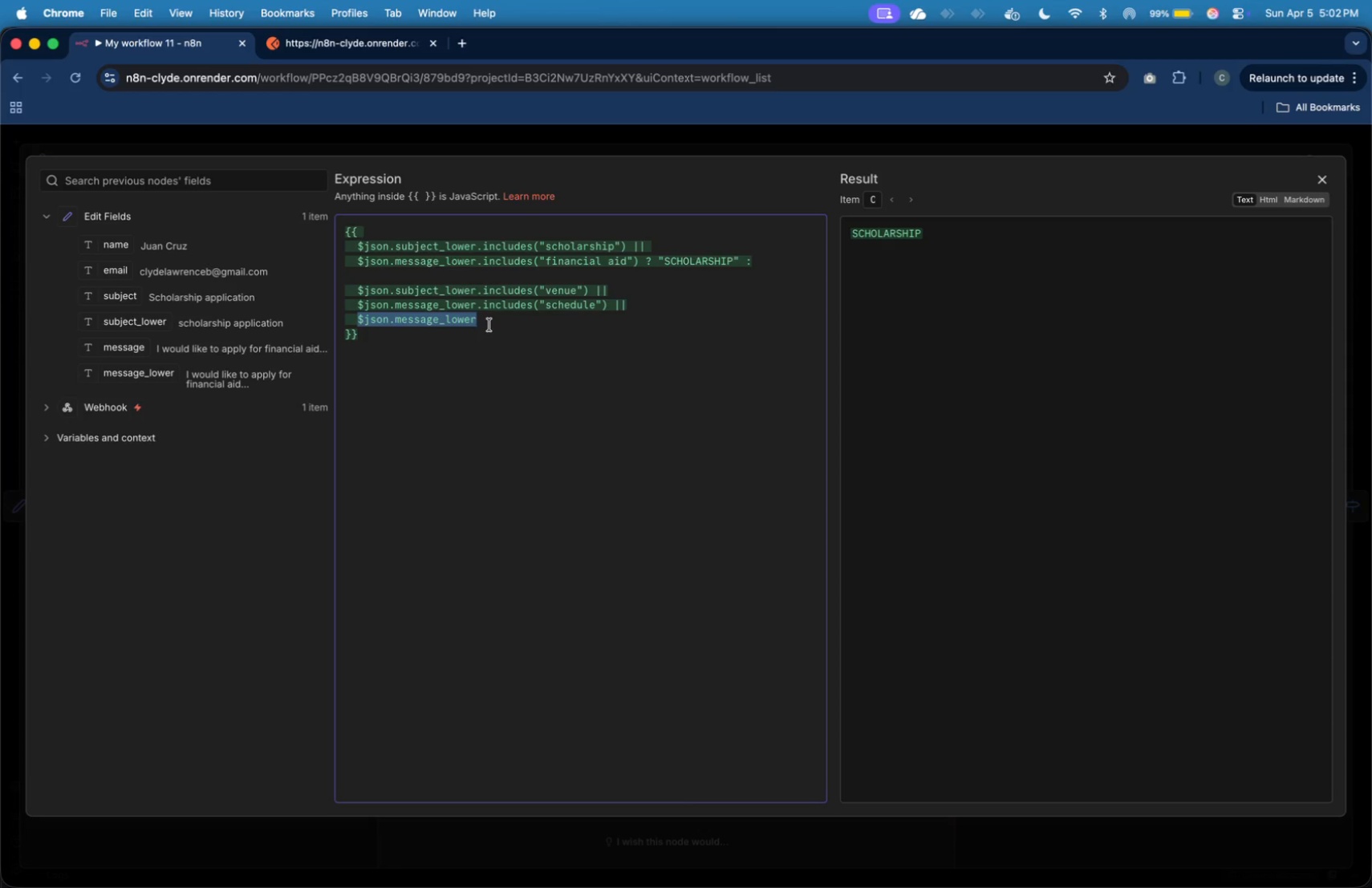 
left_click([489, 325])
 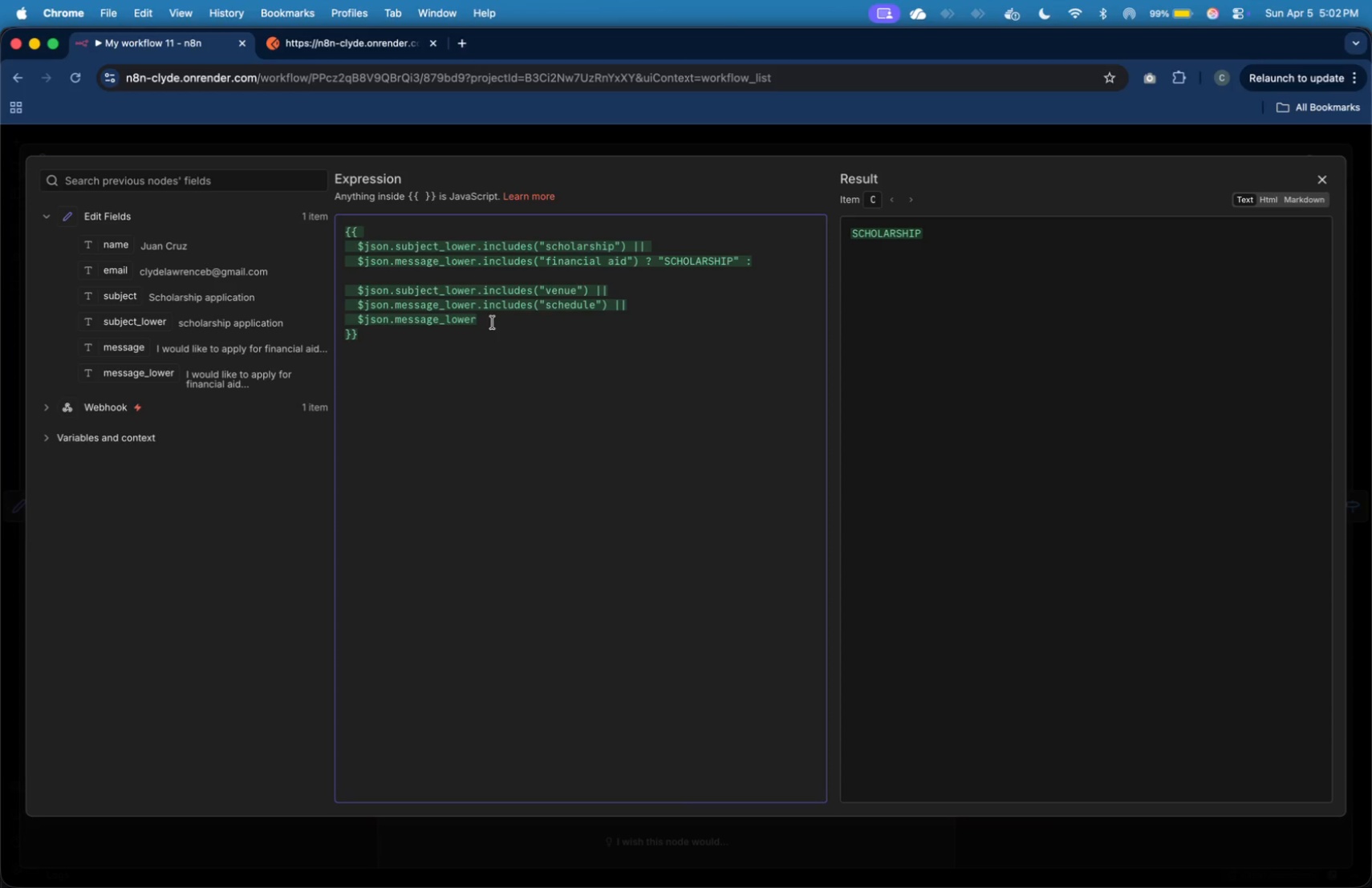 
type(.includes)
 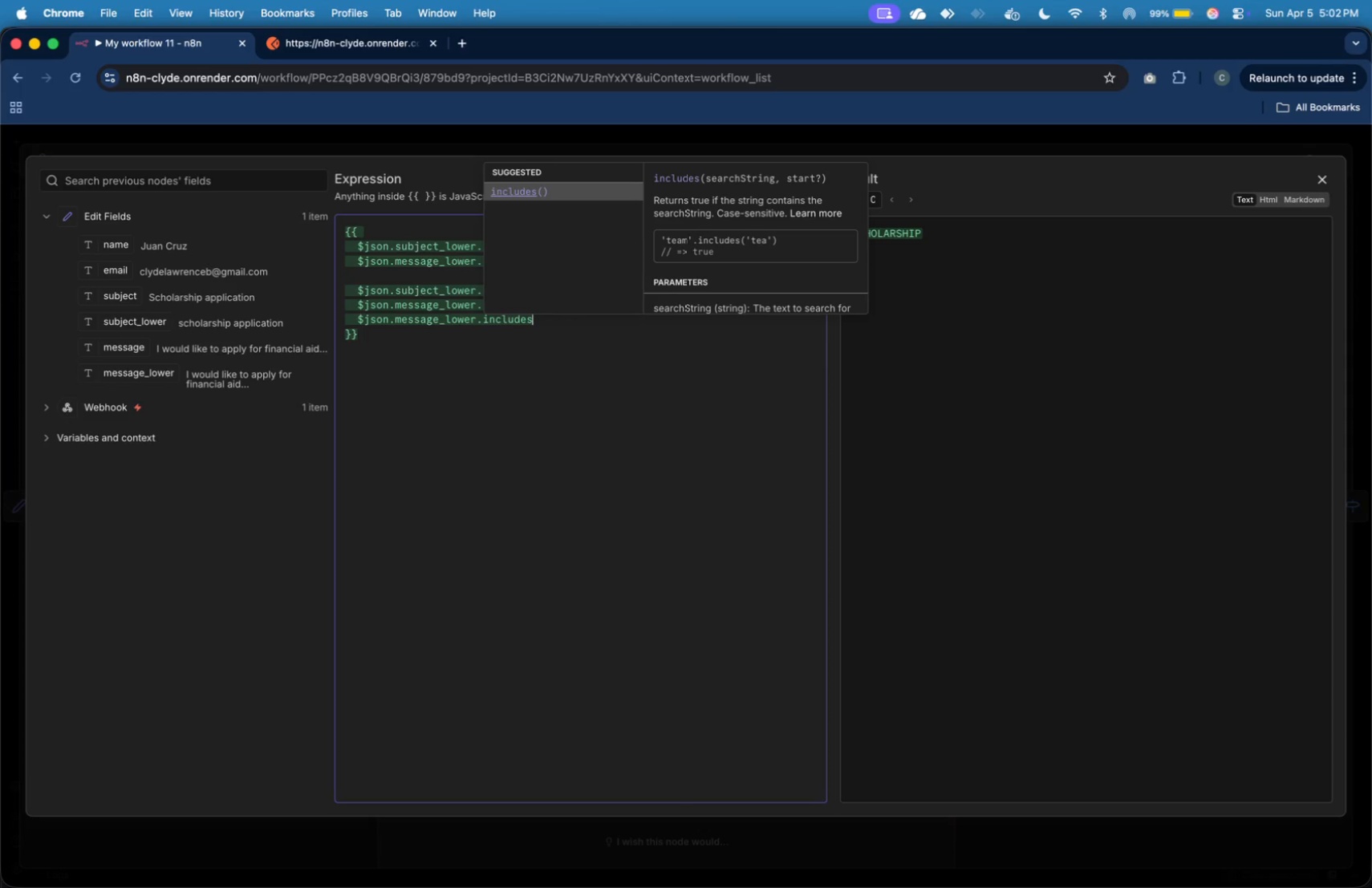 
key(Meta+Tab)